 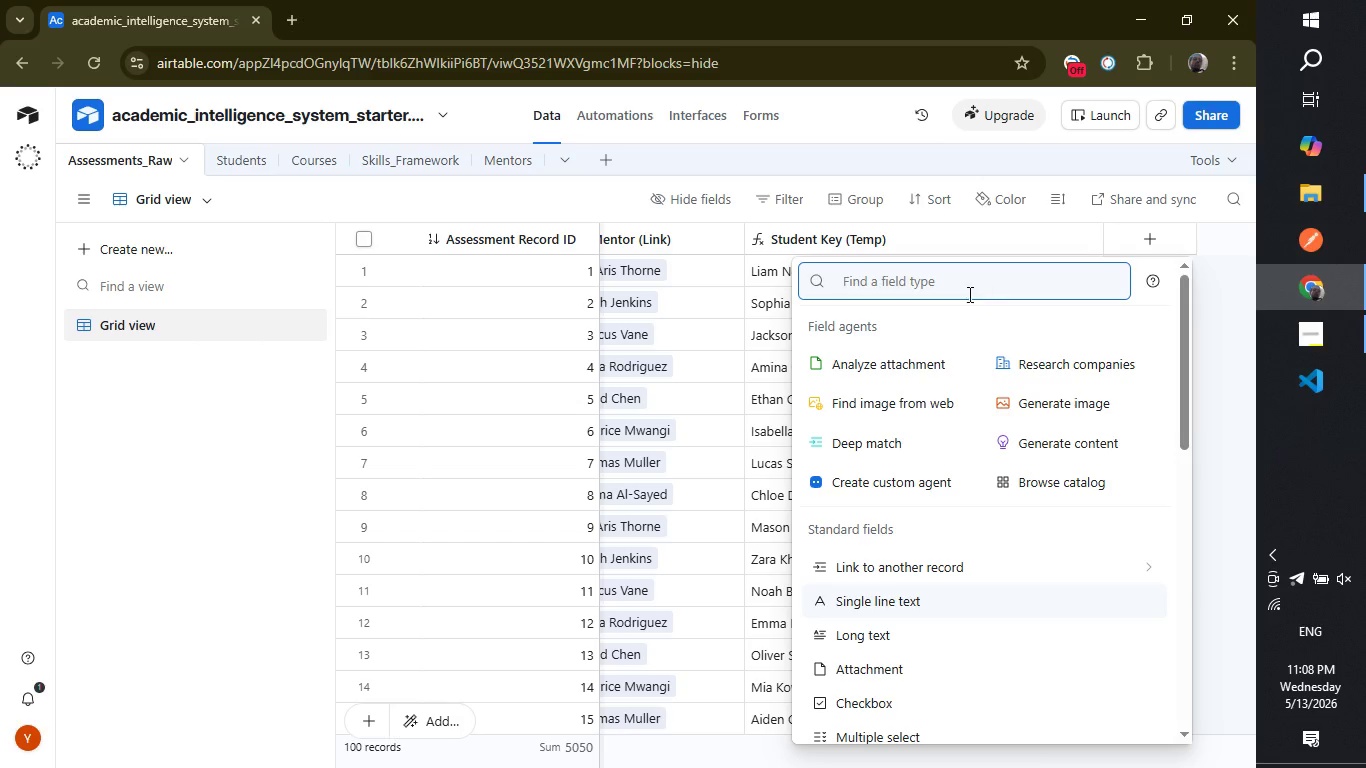 
type(for)
 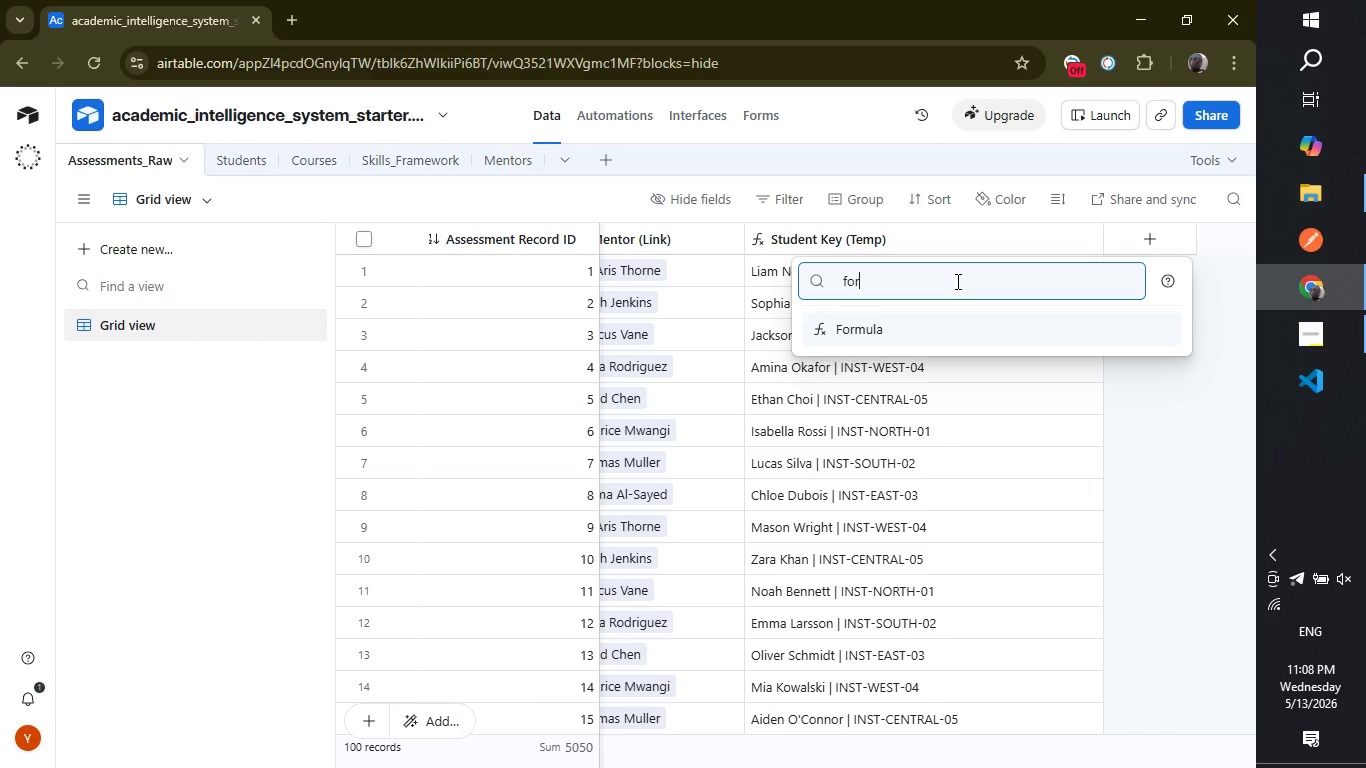 
key(Enter)
 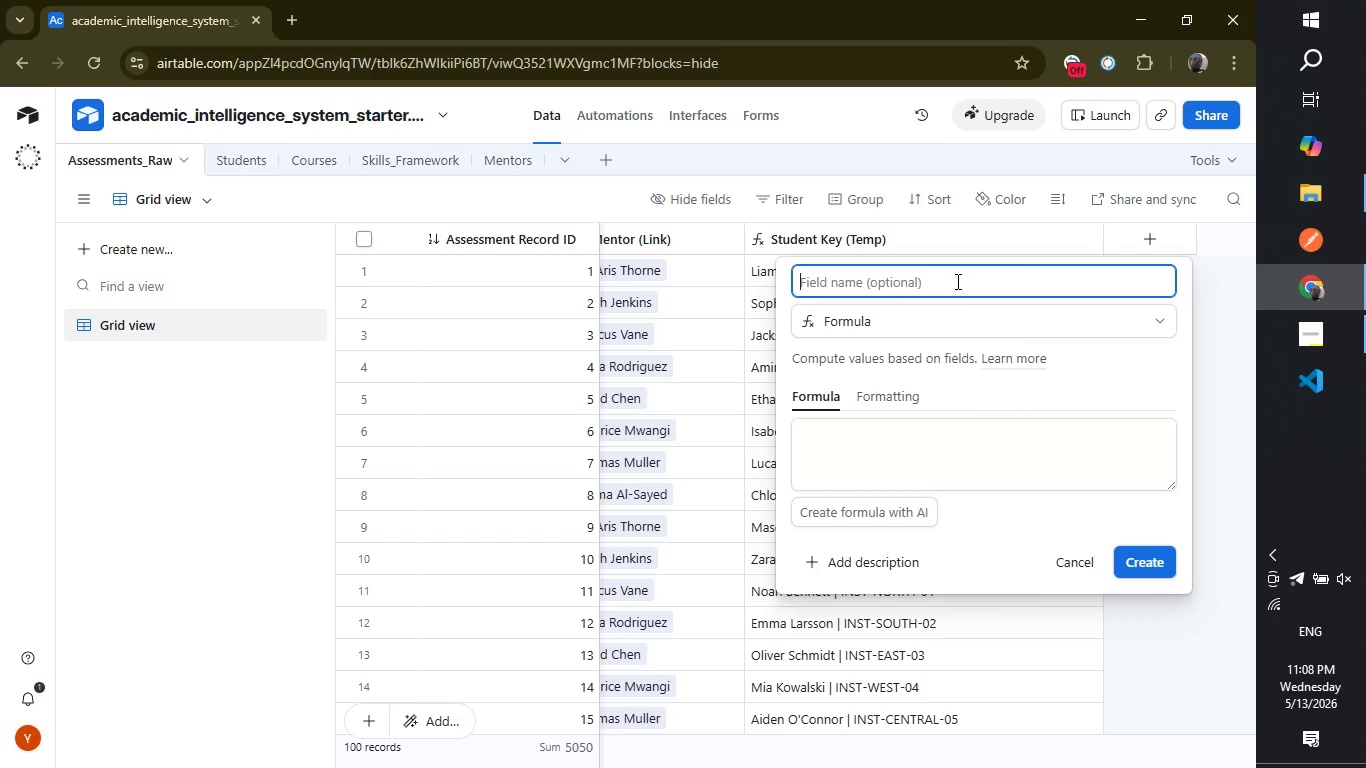 
wait(14.62)
 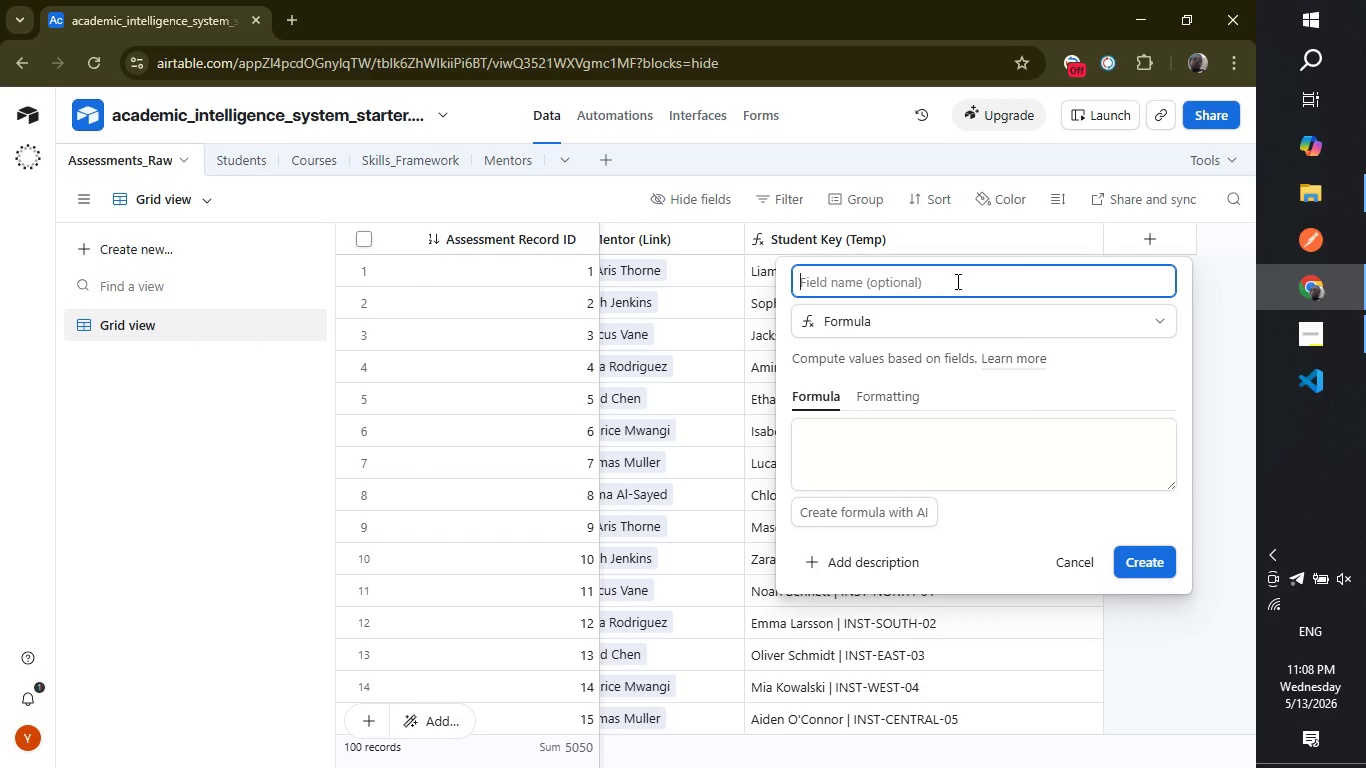 
type(Assessment A)
 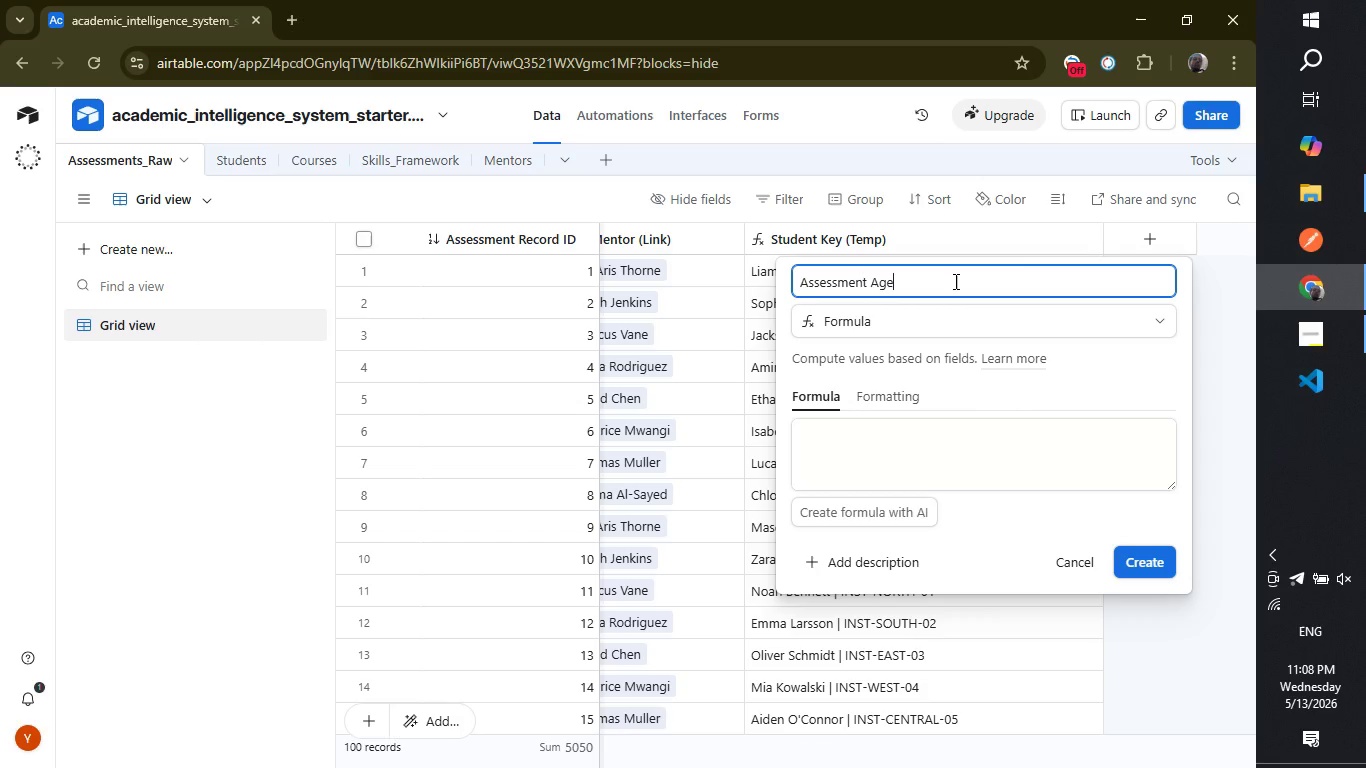 
type(ge (Days))
 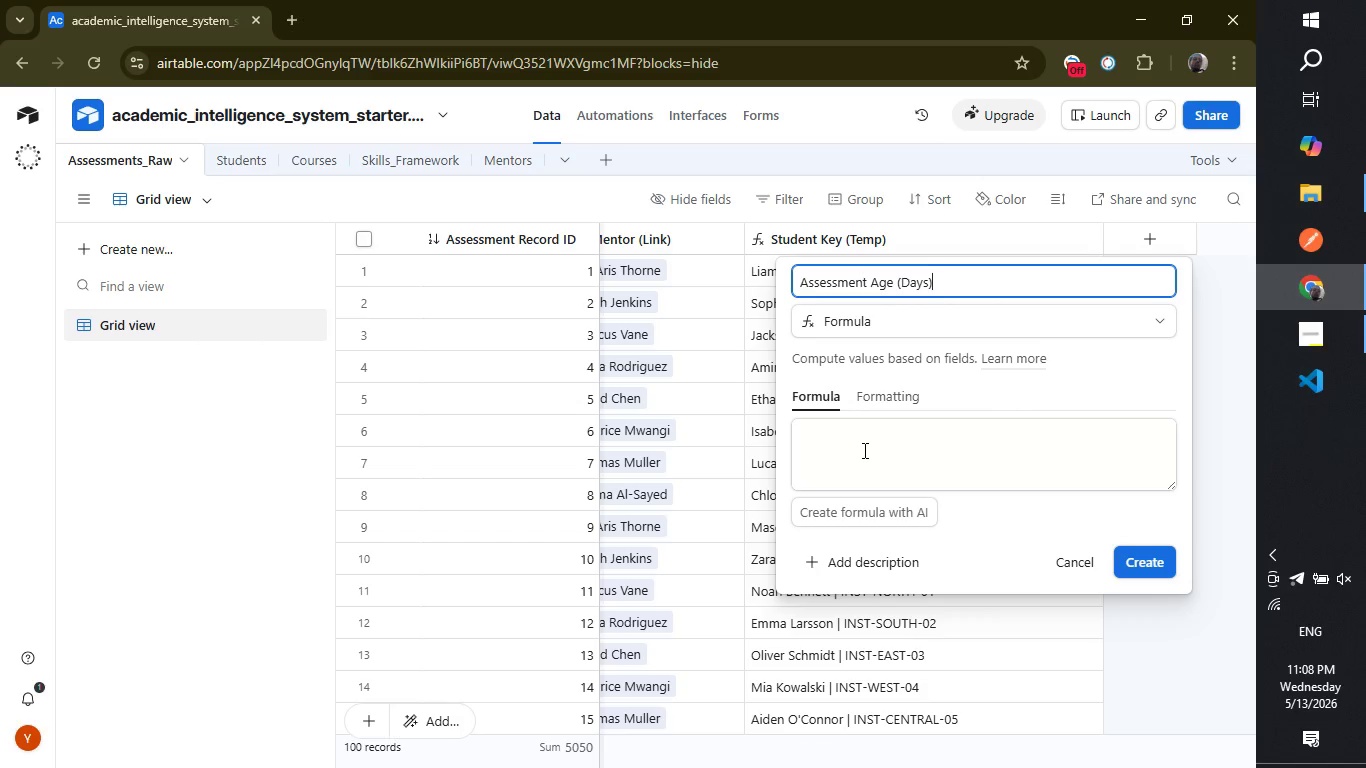 
left_click([863, 450])
 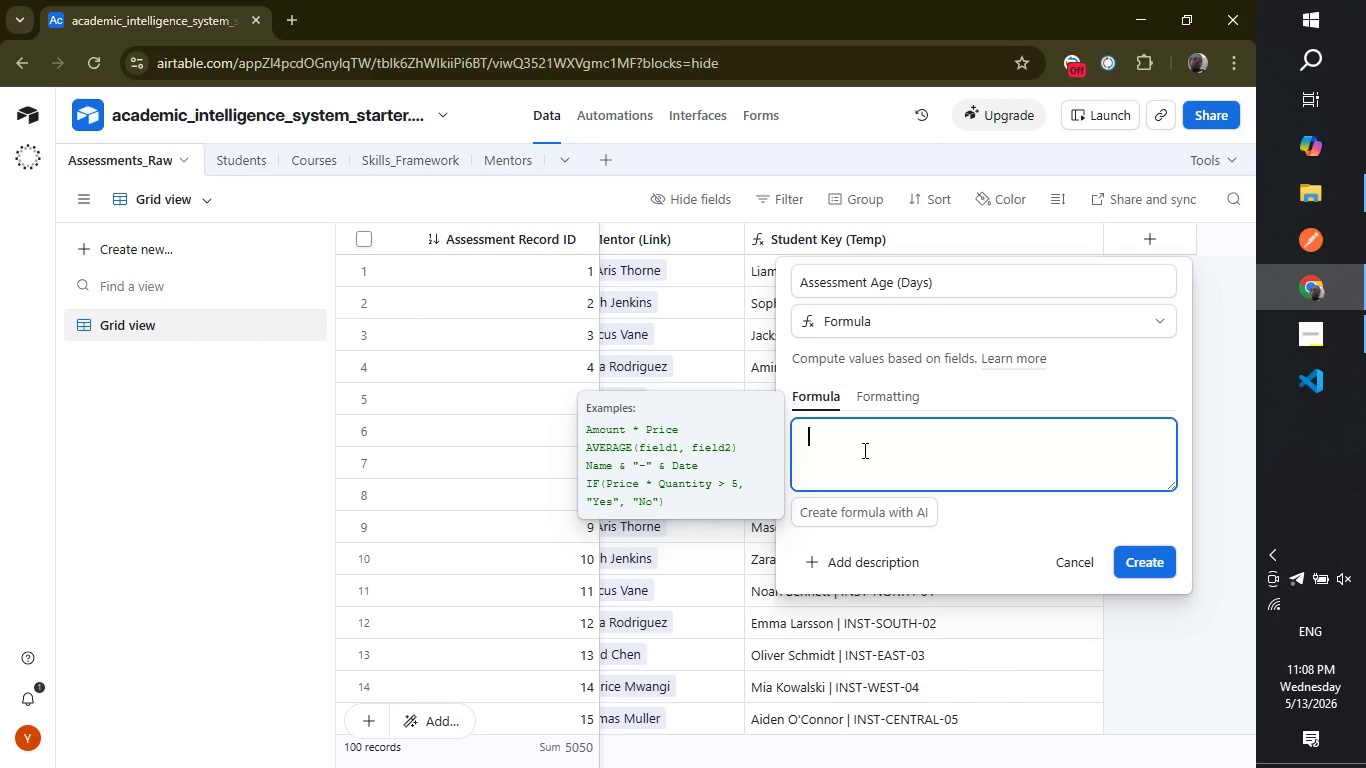 
type(datetime)
 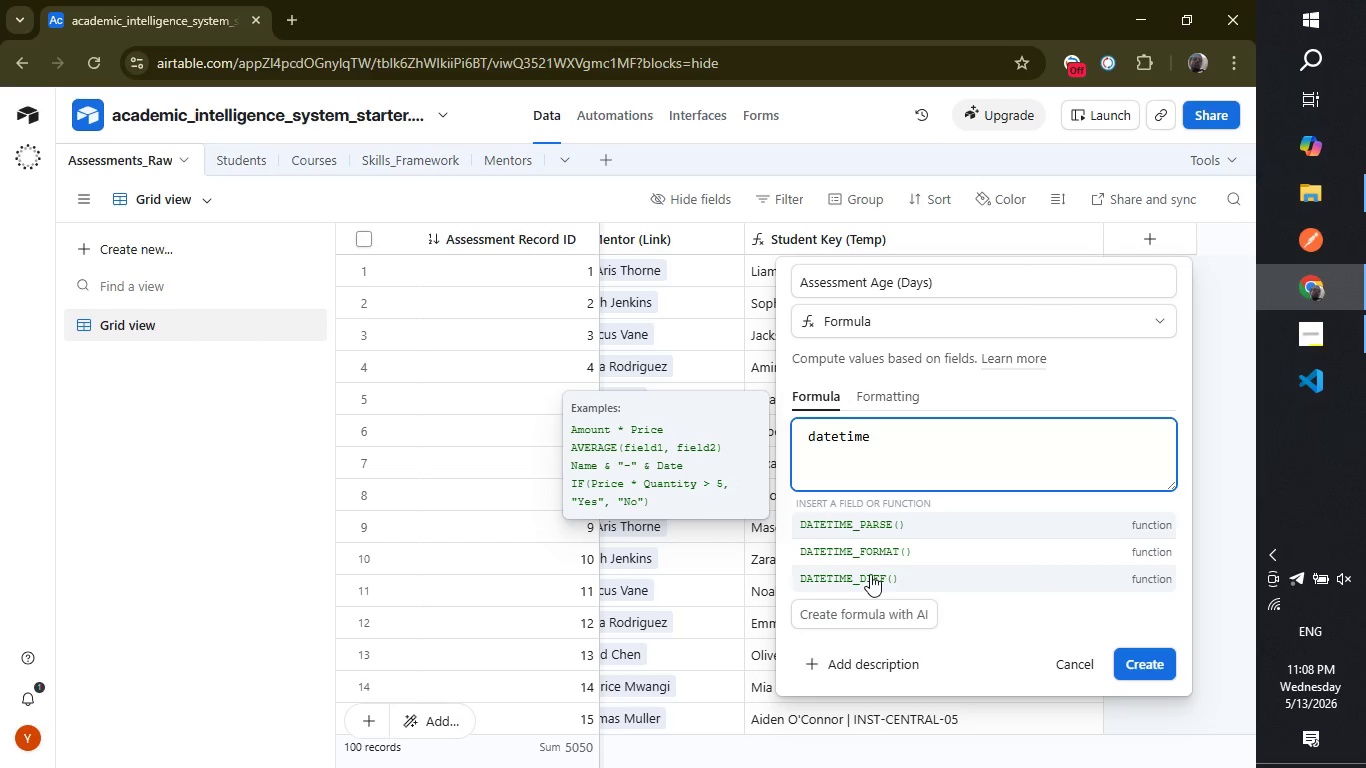 
left_click([870, 574])
 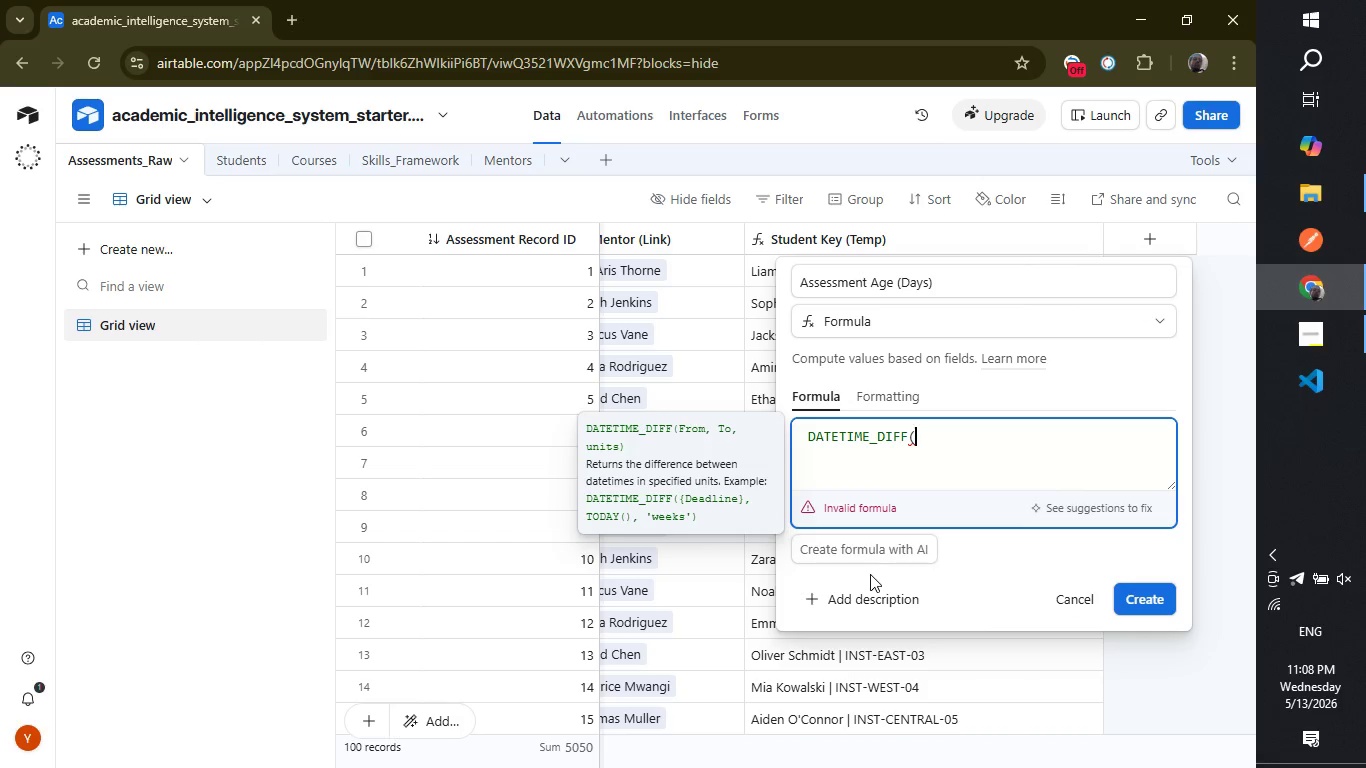 
type(toda)
 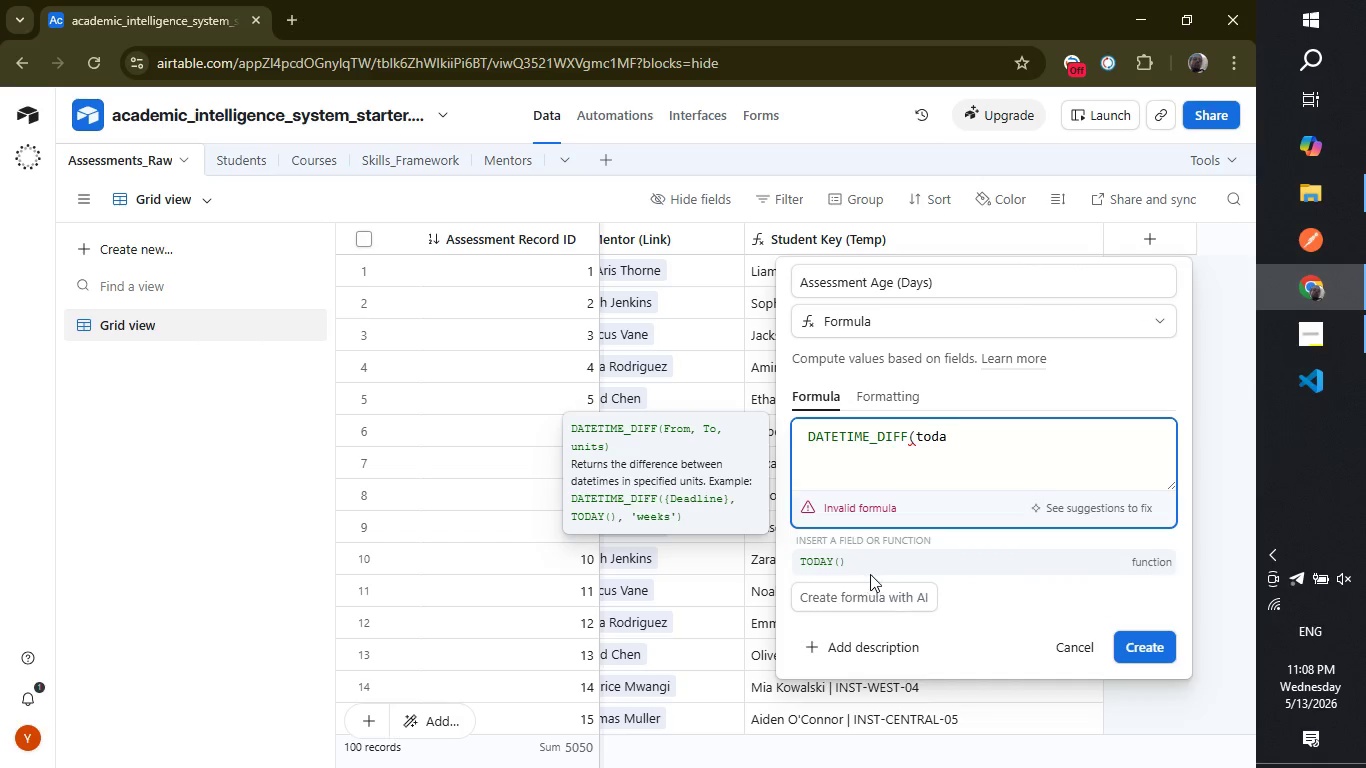 
key(Enter)
 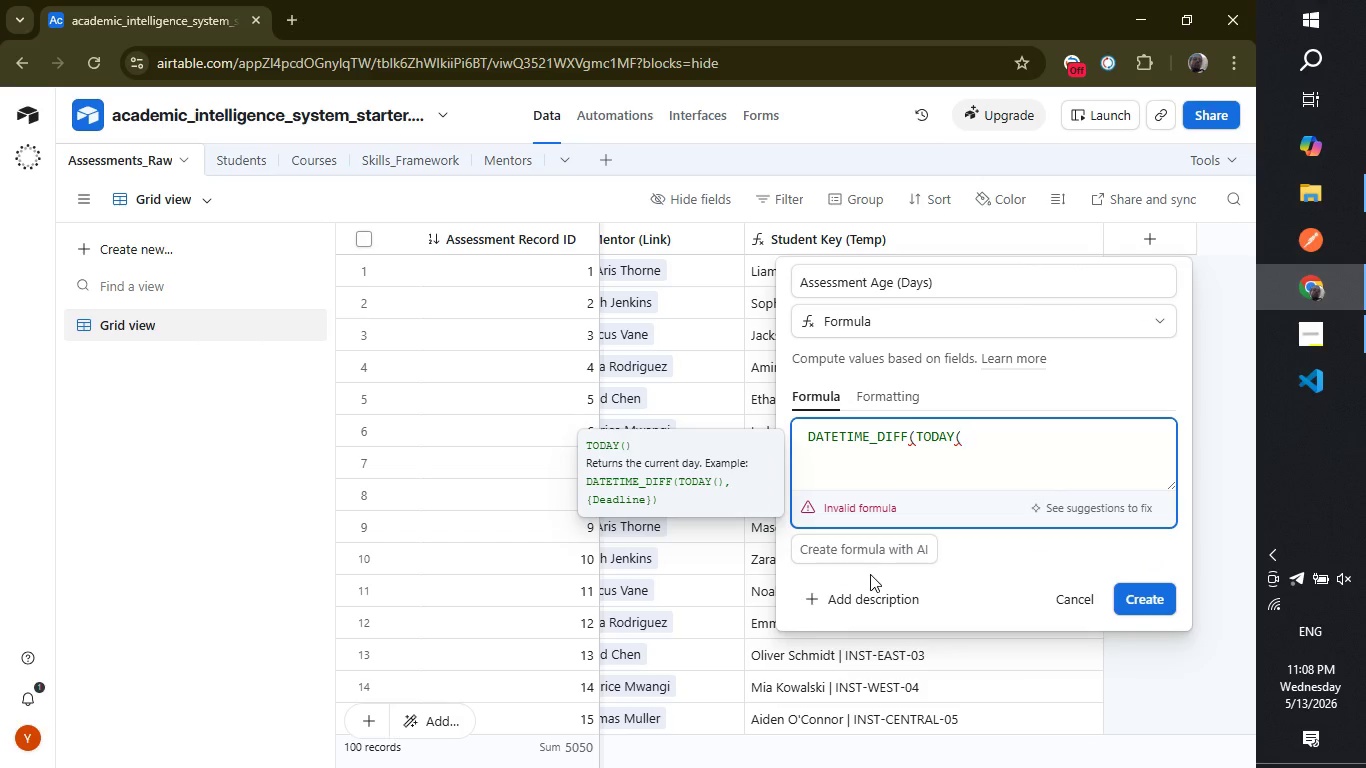 
key(Shift+ShiftLeft)
 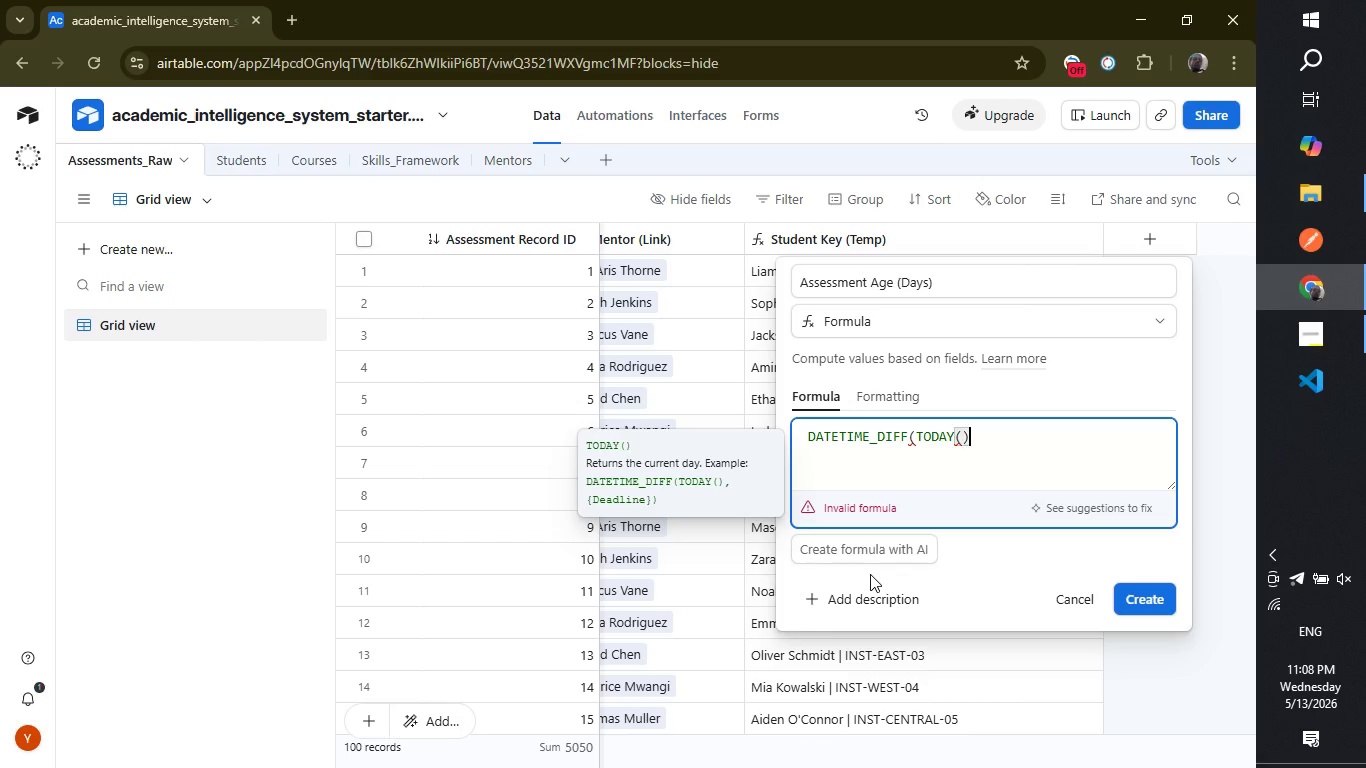 
key(Shift+0)
 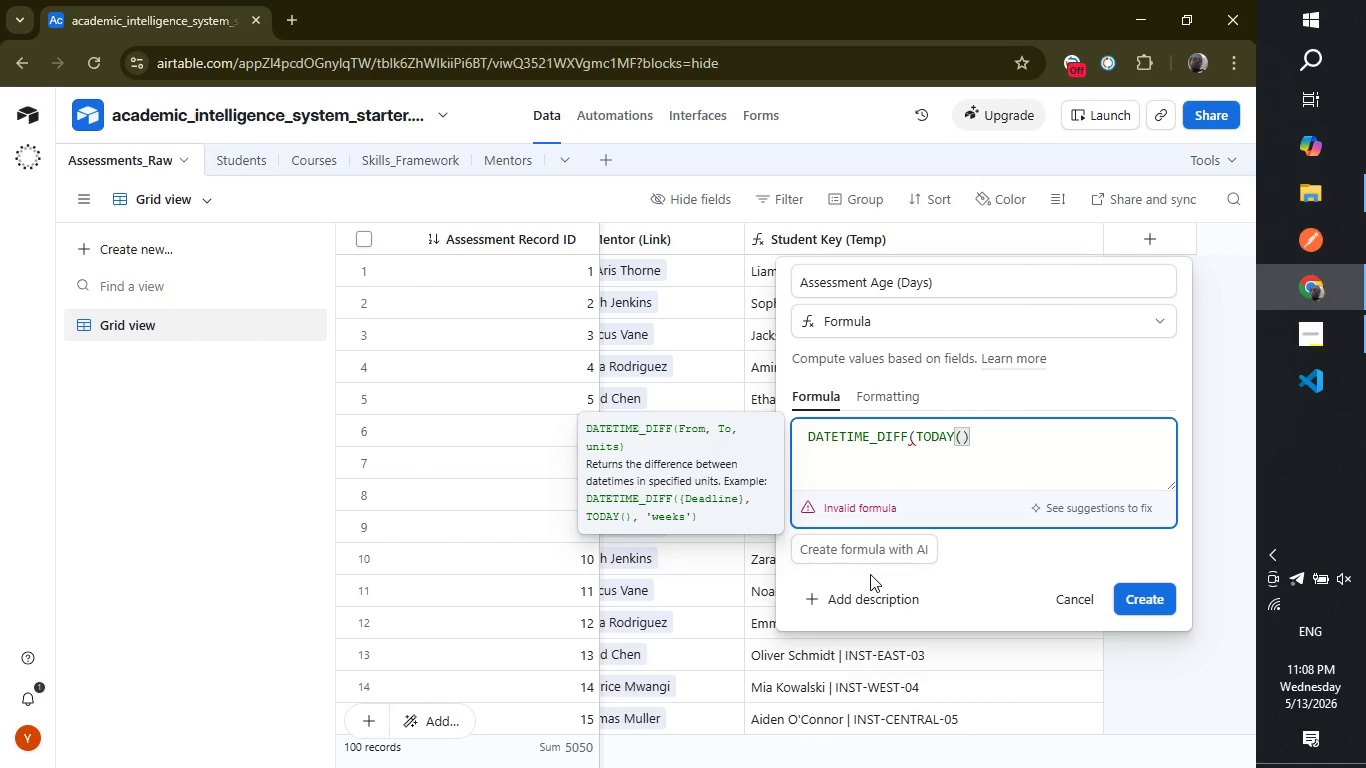 
key(Comma)
 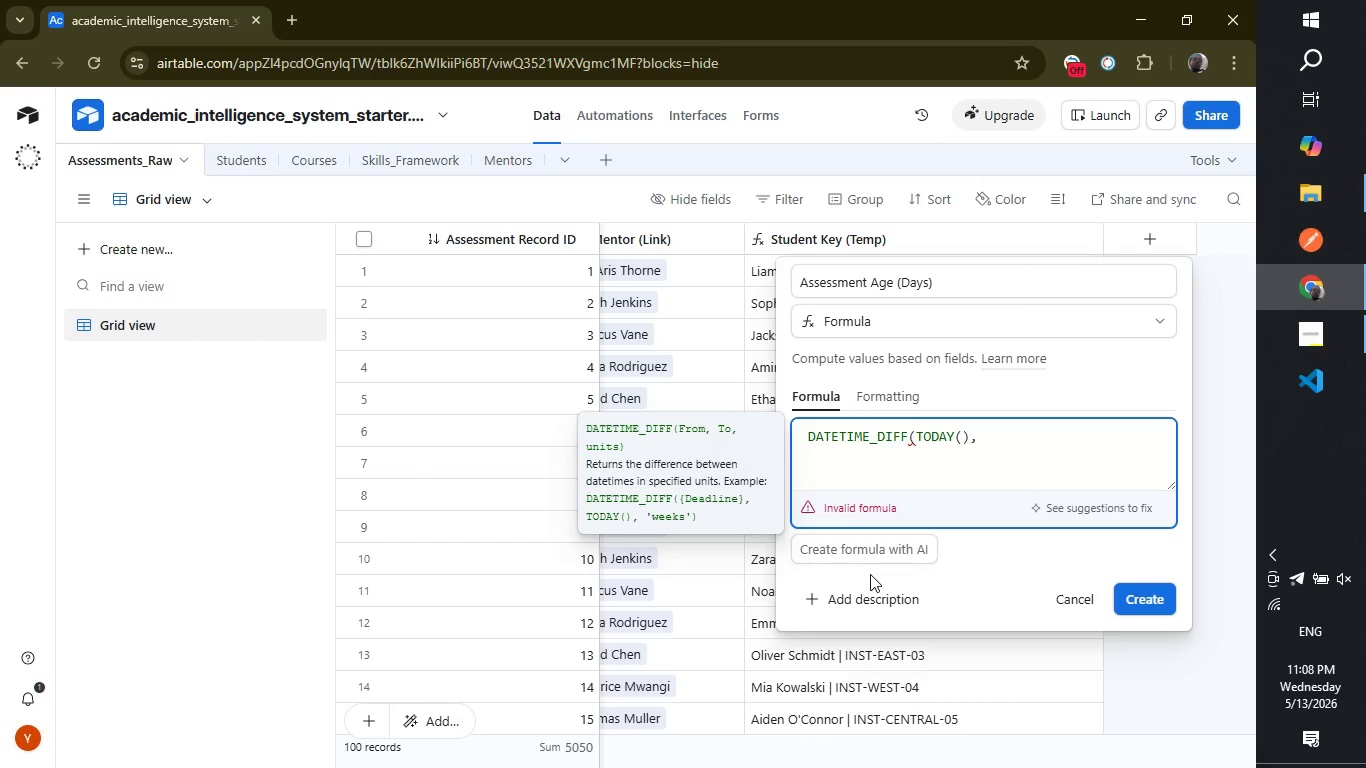 
type({asse)
 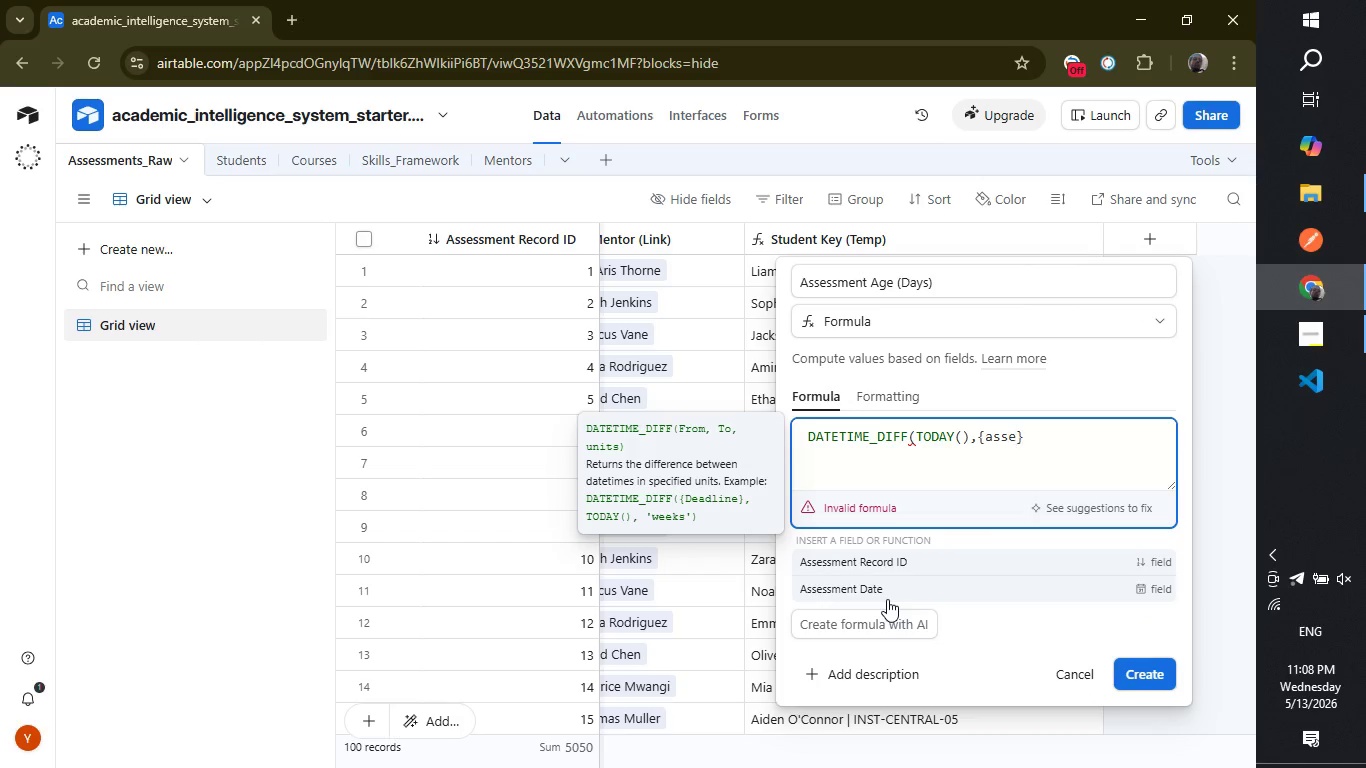 
left_click([876, 594])
 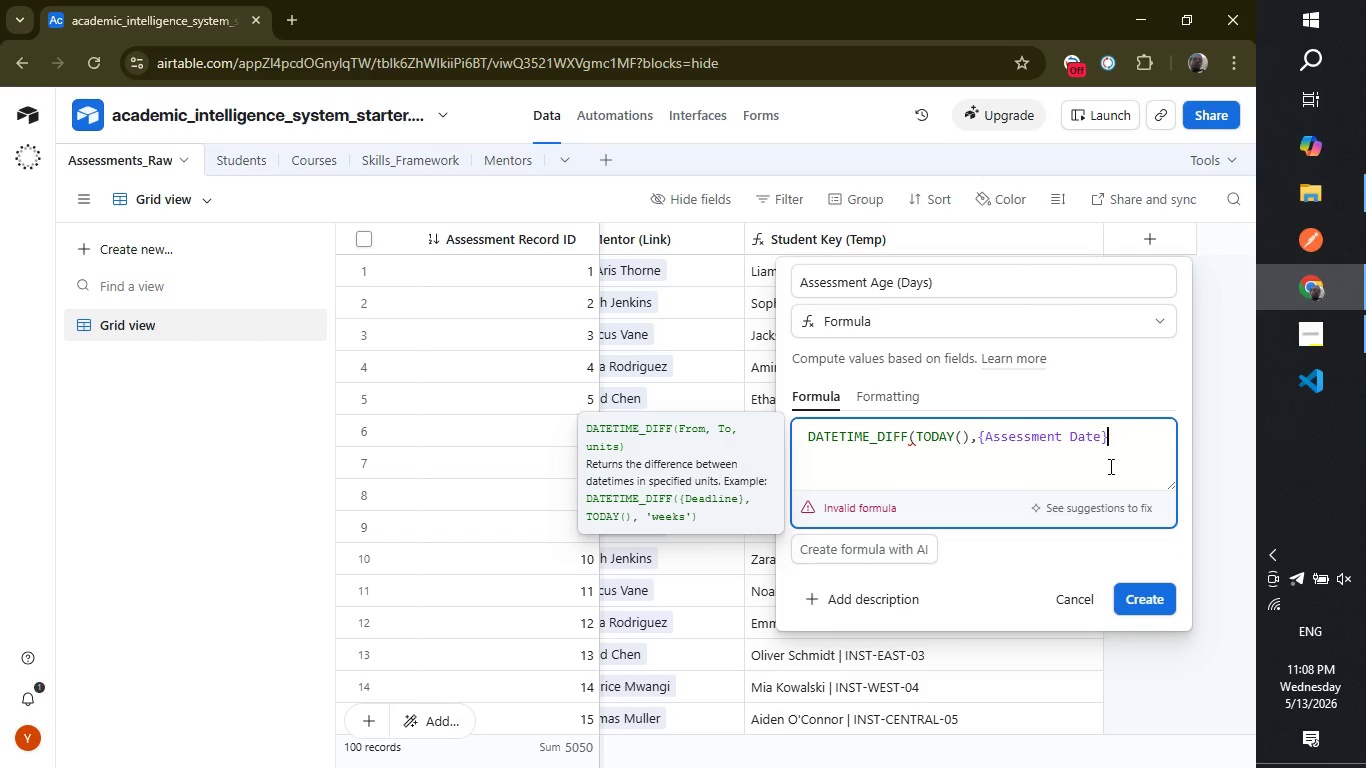 
type(,'days)
 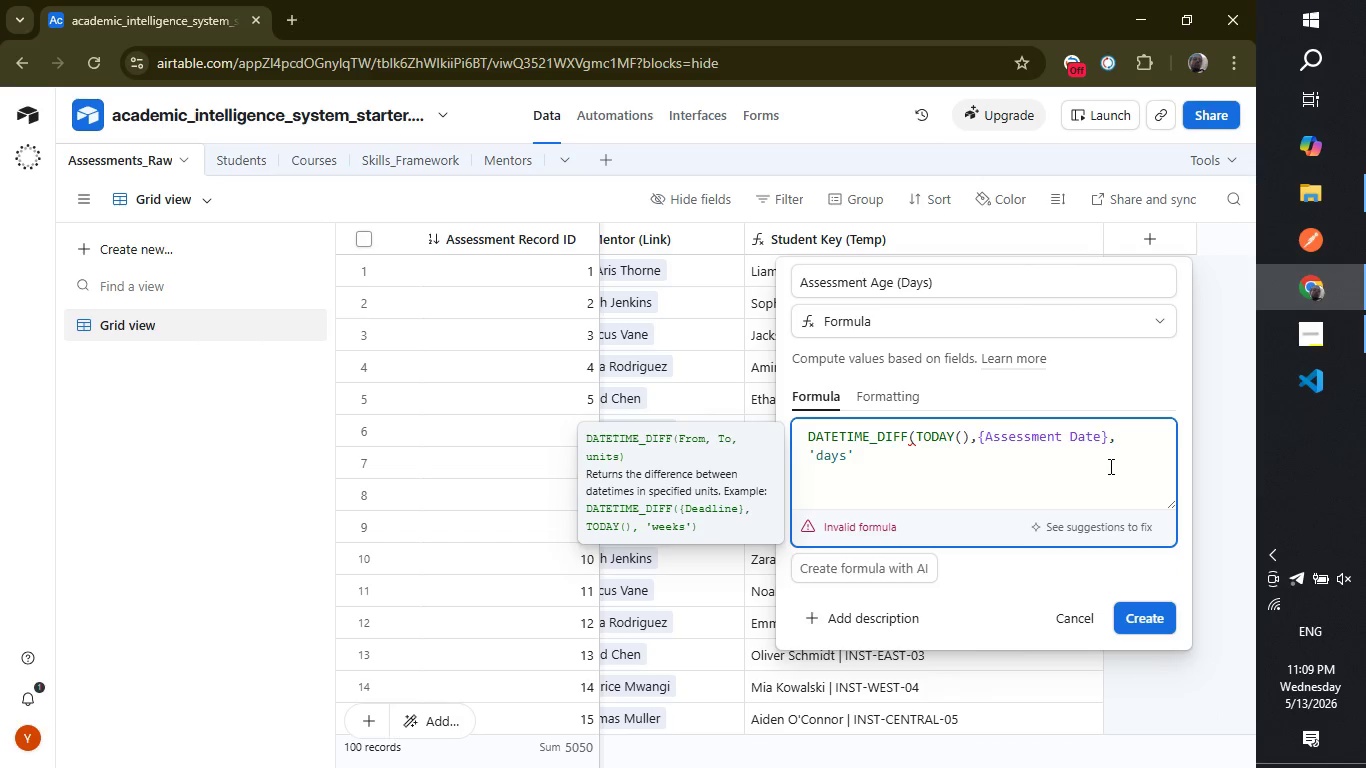 
key(ArrowRight)
 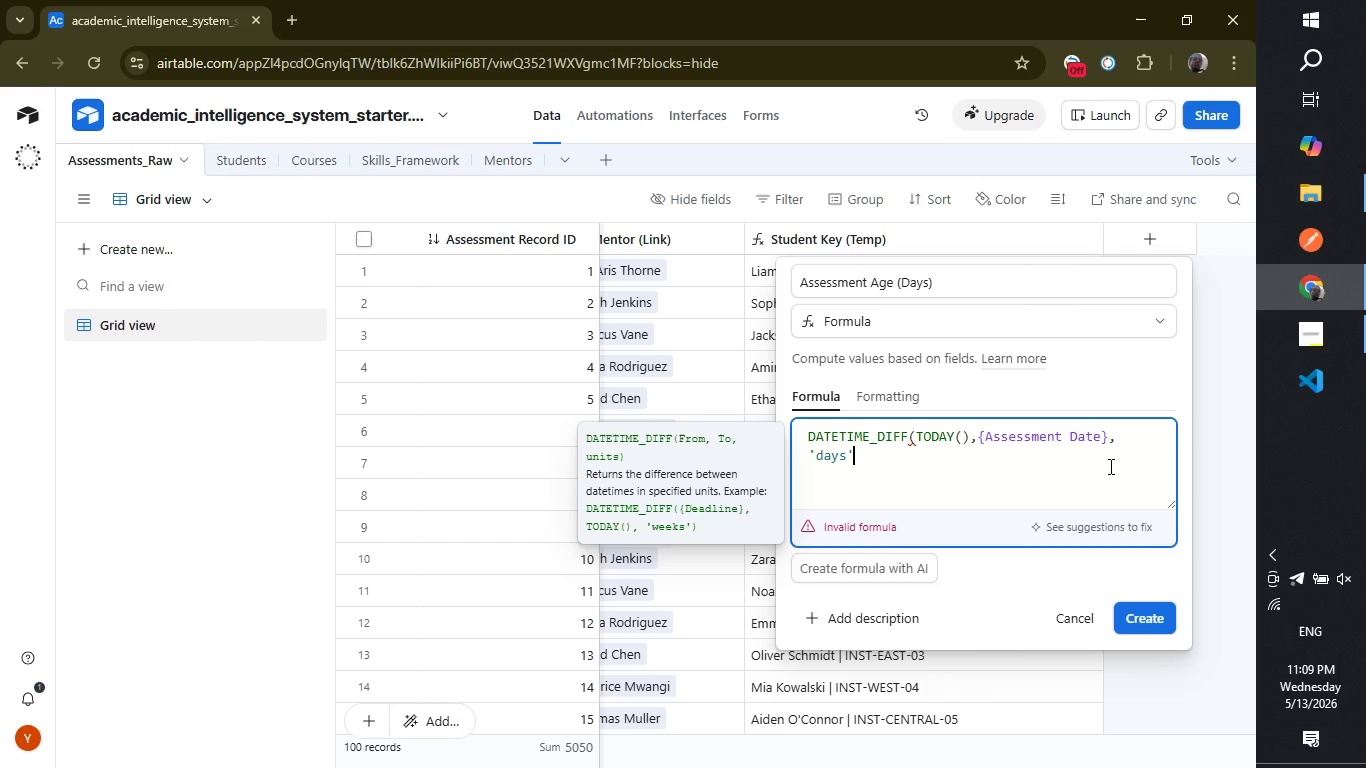 
key(Shift+ShiftLeft)
 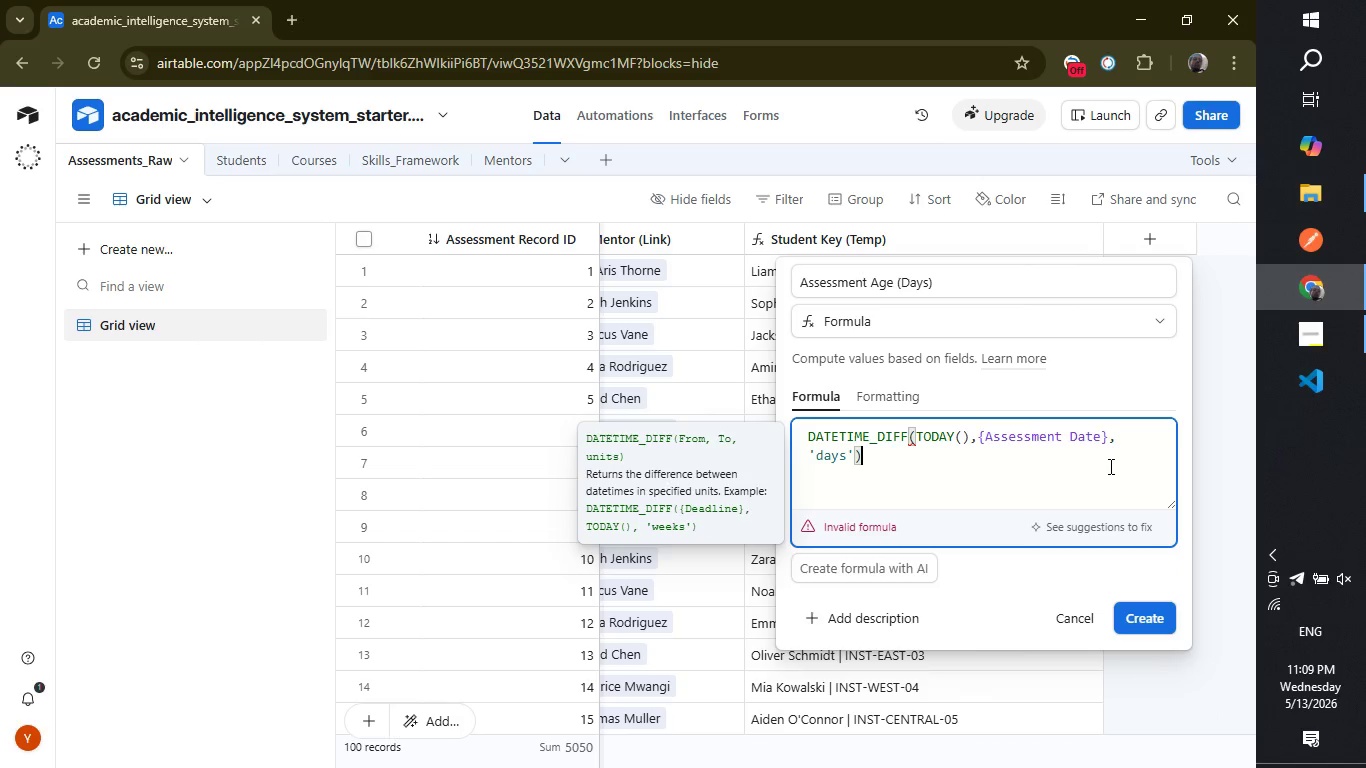 
key(Shift+0)
 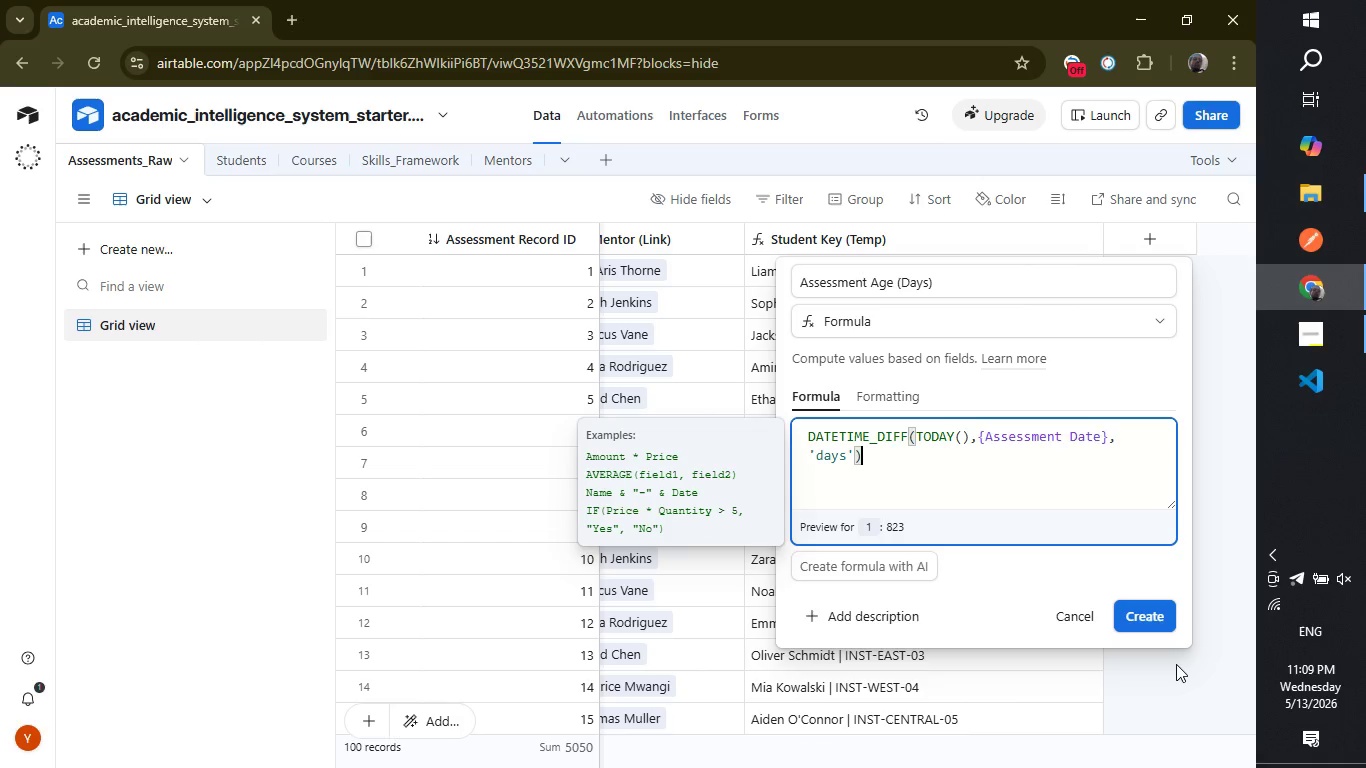 
left_click([1134, 619])
 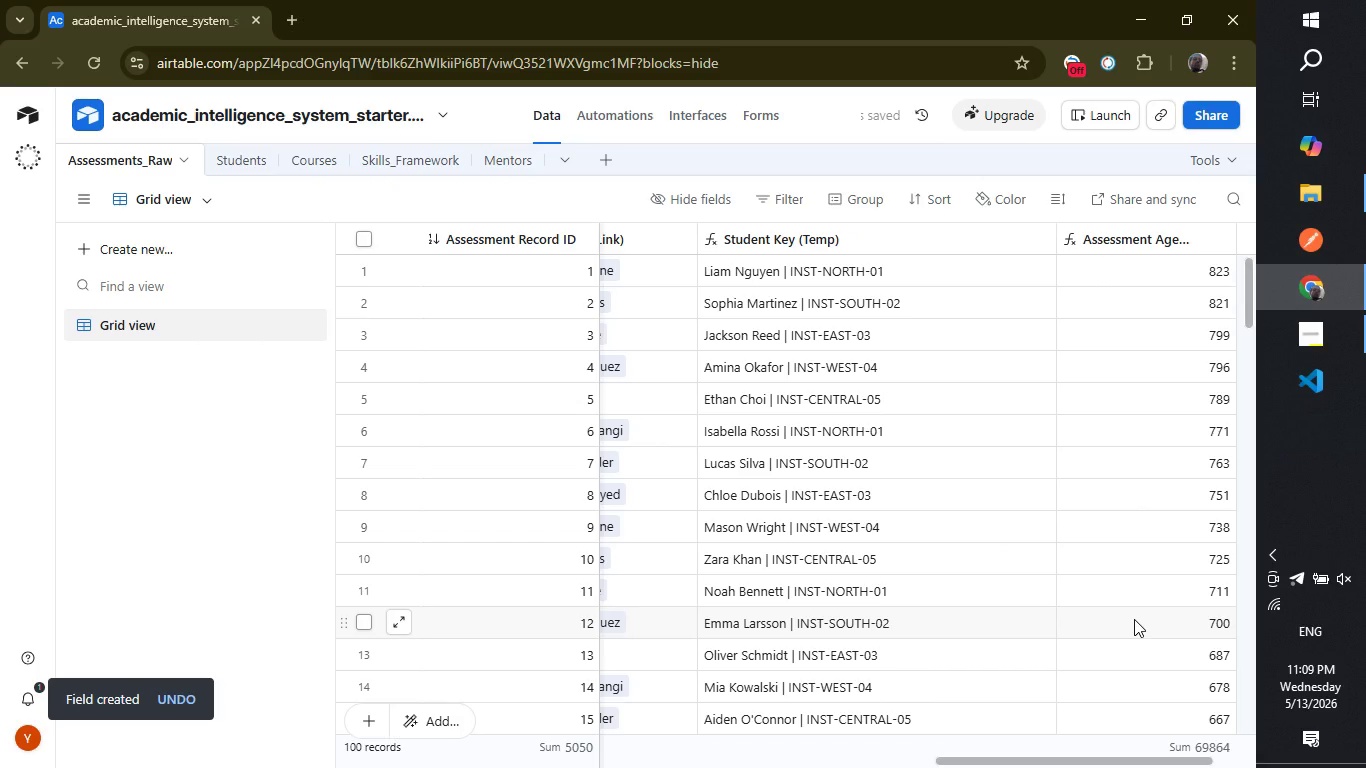 
wait(6.75)
 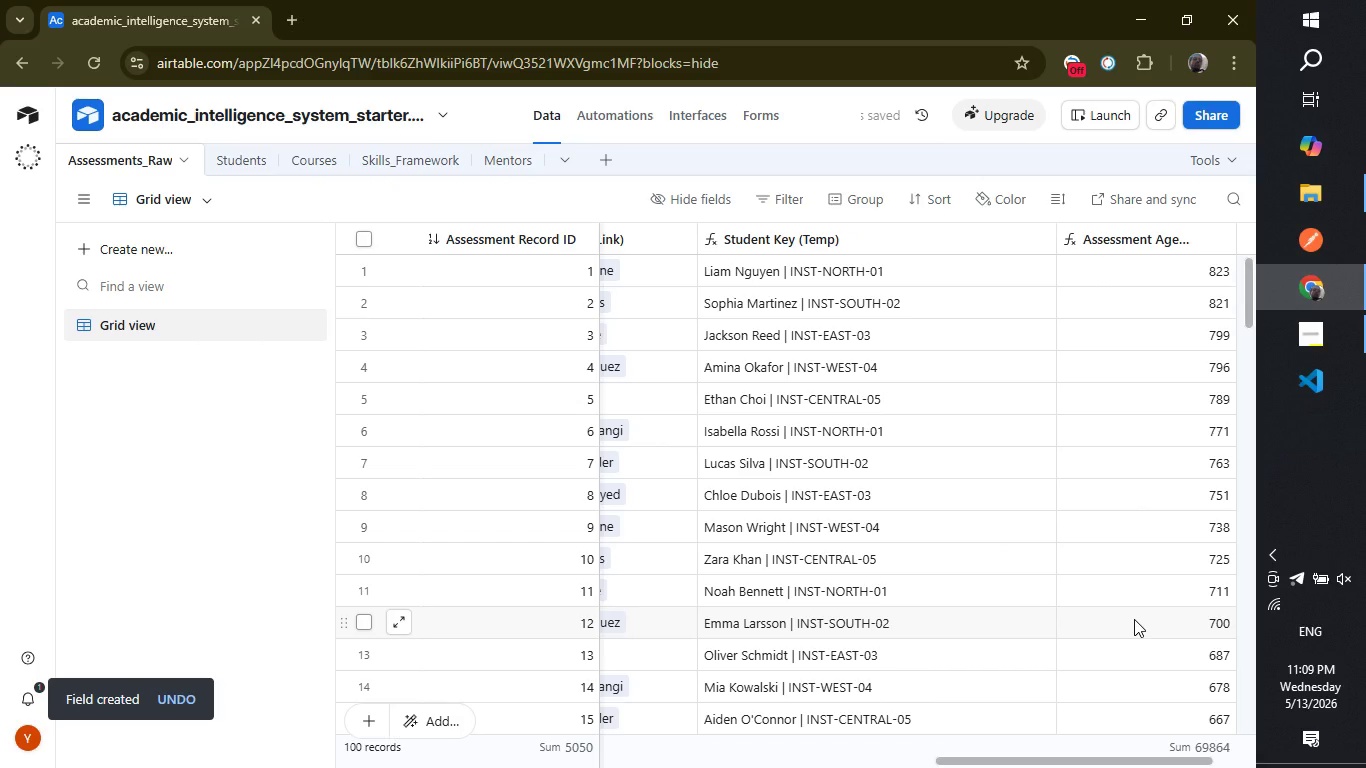 
left_click_drag(start_coordinate=[1038, 758], to_coordinate=[1066, 744])
 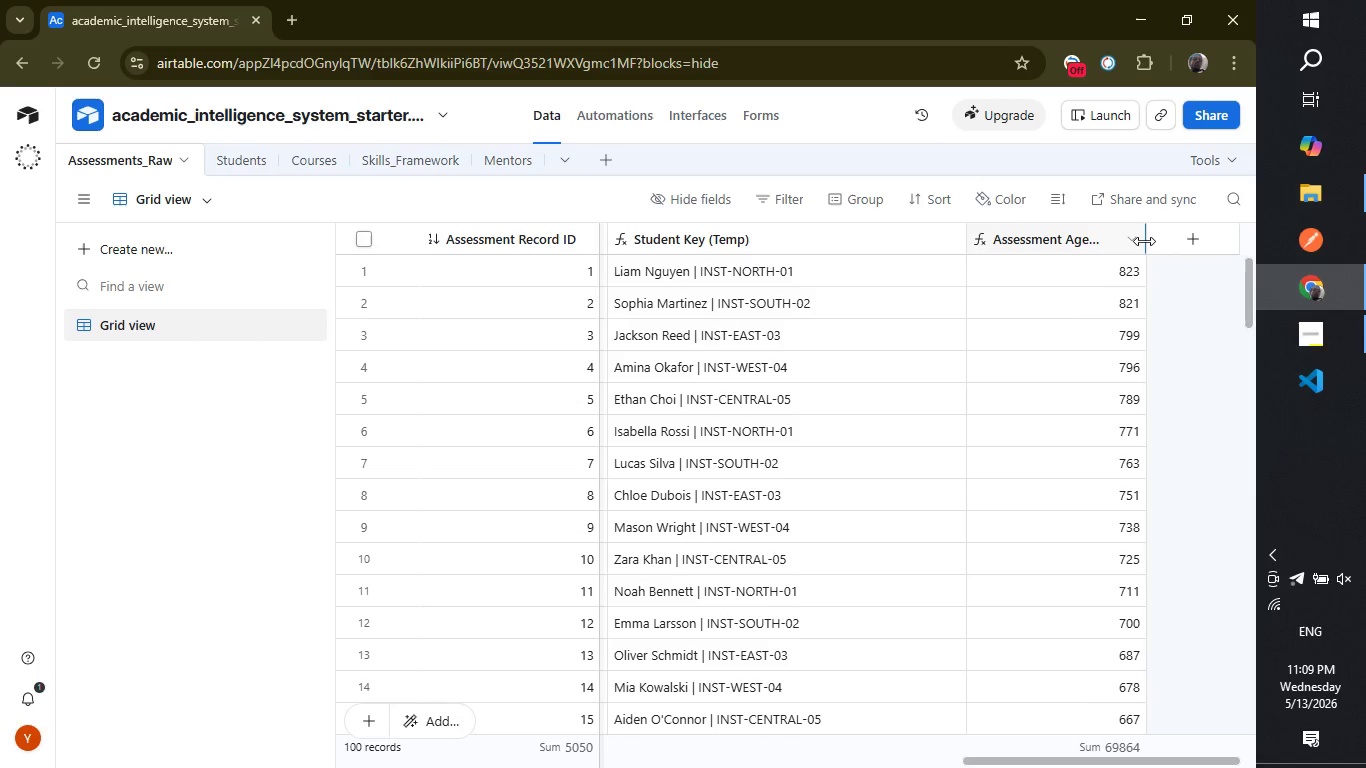 
left_click_drag(start_coordinate=[1144, 240], to_coordinate=[1179, 223])
 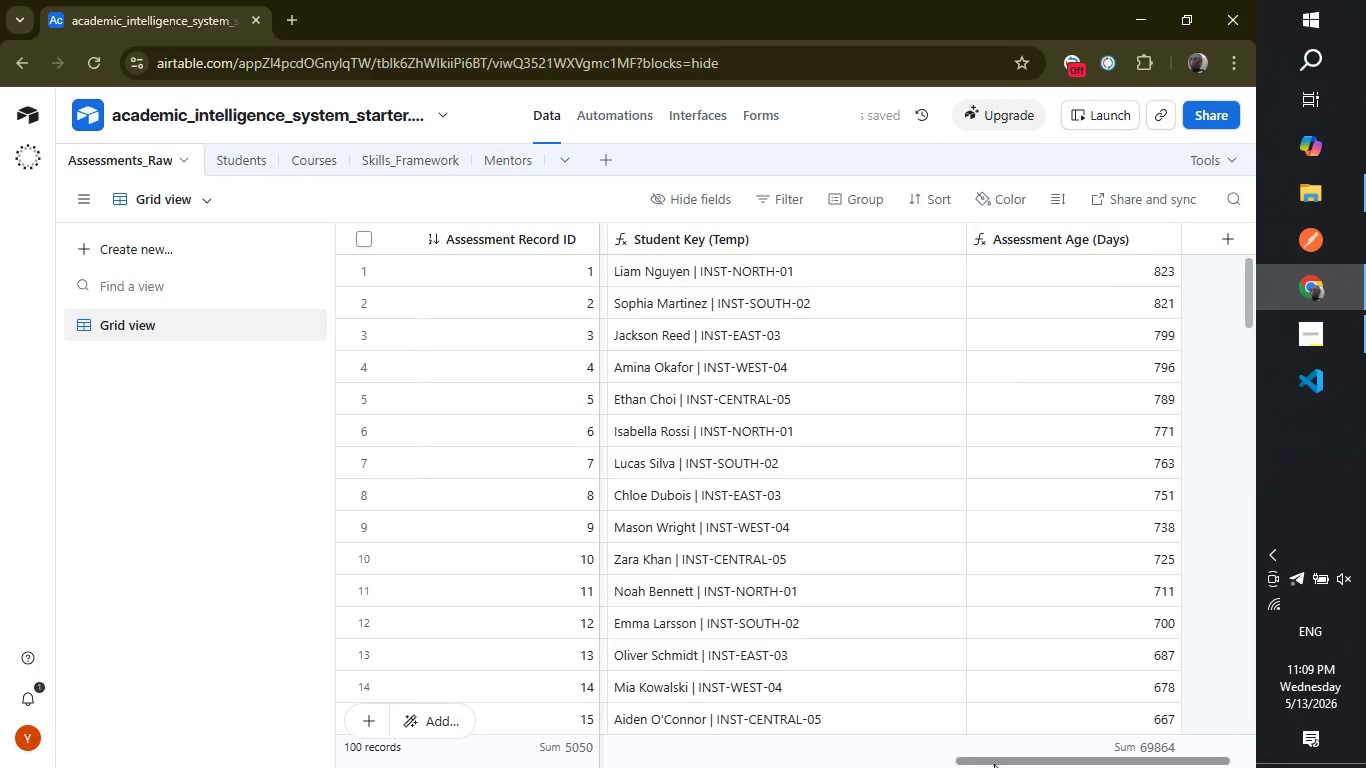 
left_click_drag(start_coordinate=[994, 764], to_coordinate=[1027, 760])
 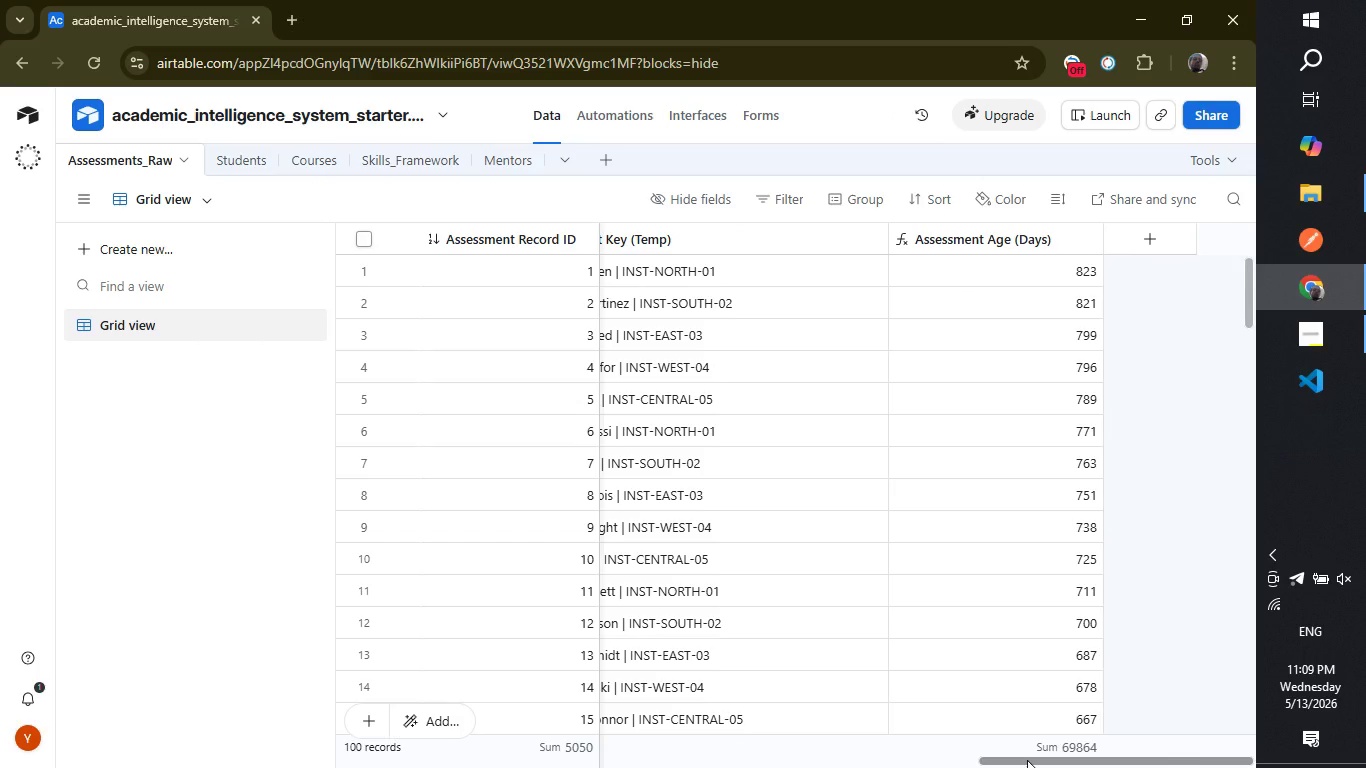 
wait(9.3)
 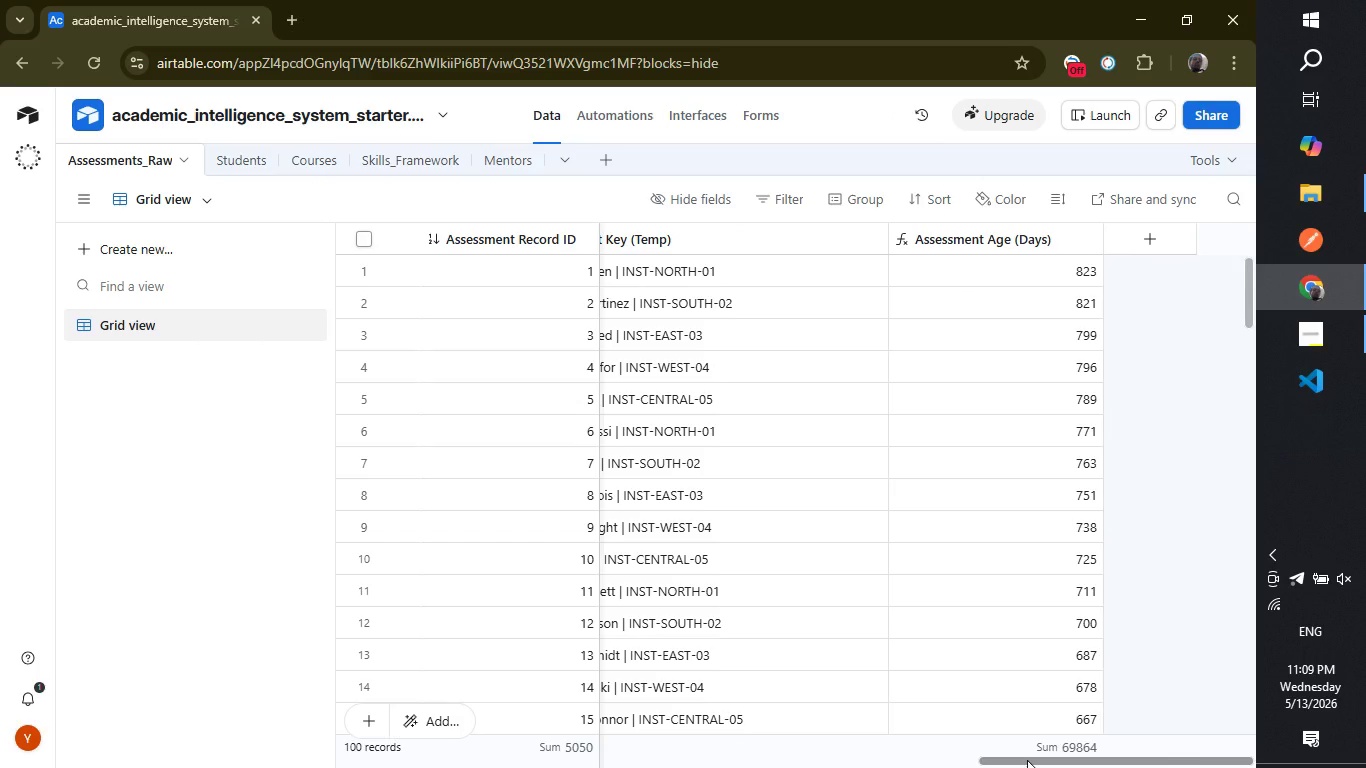 
left_click([1167, 229])
 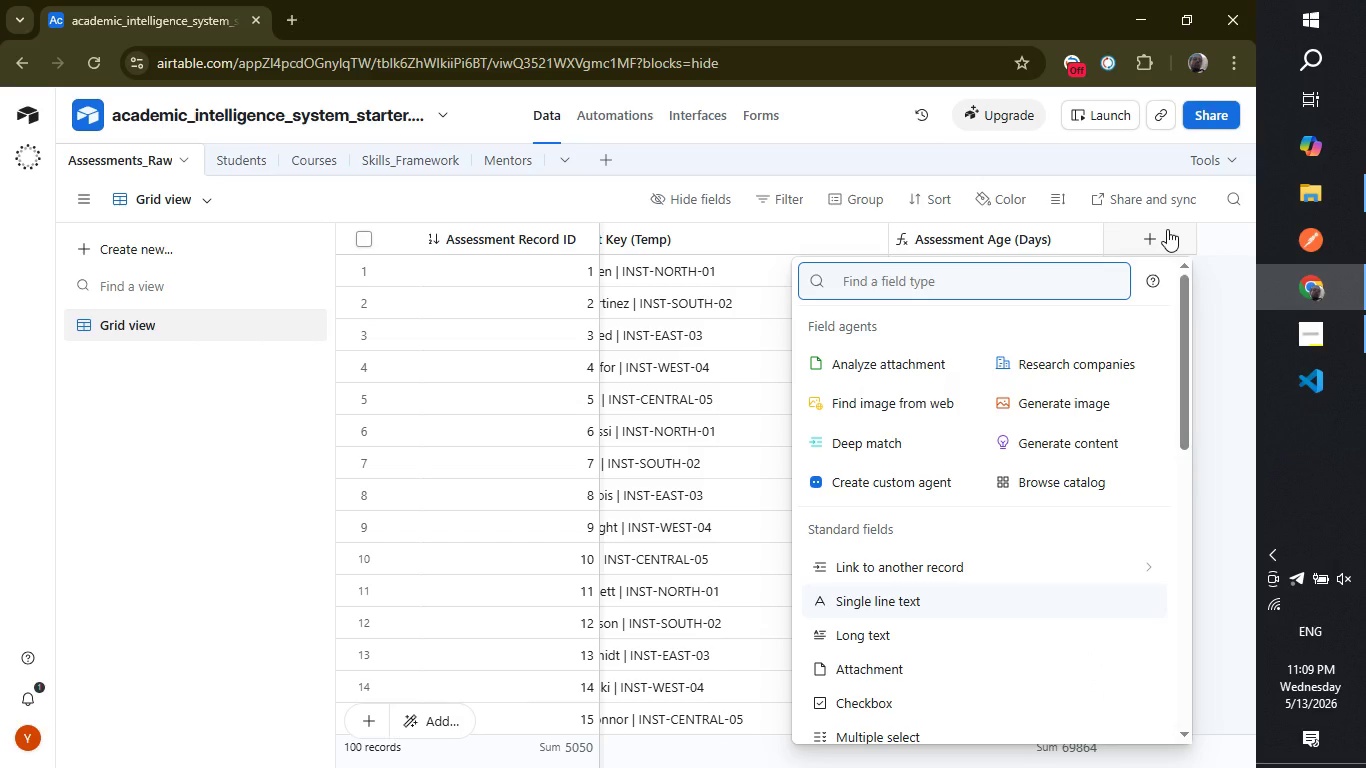 
type(formula)
 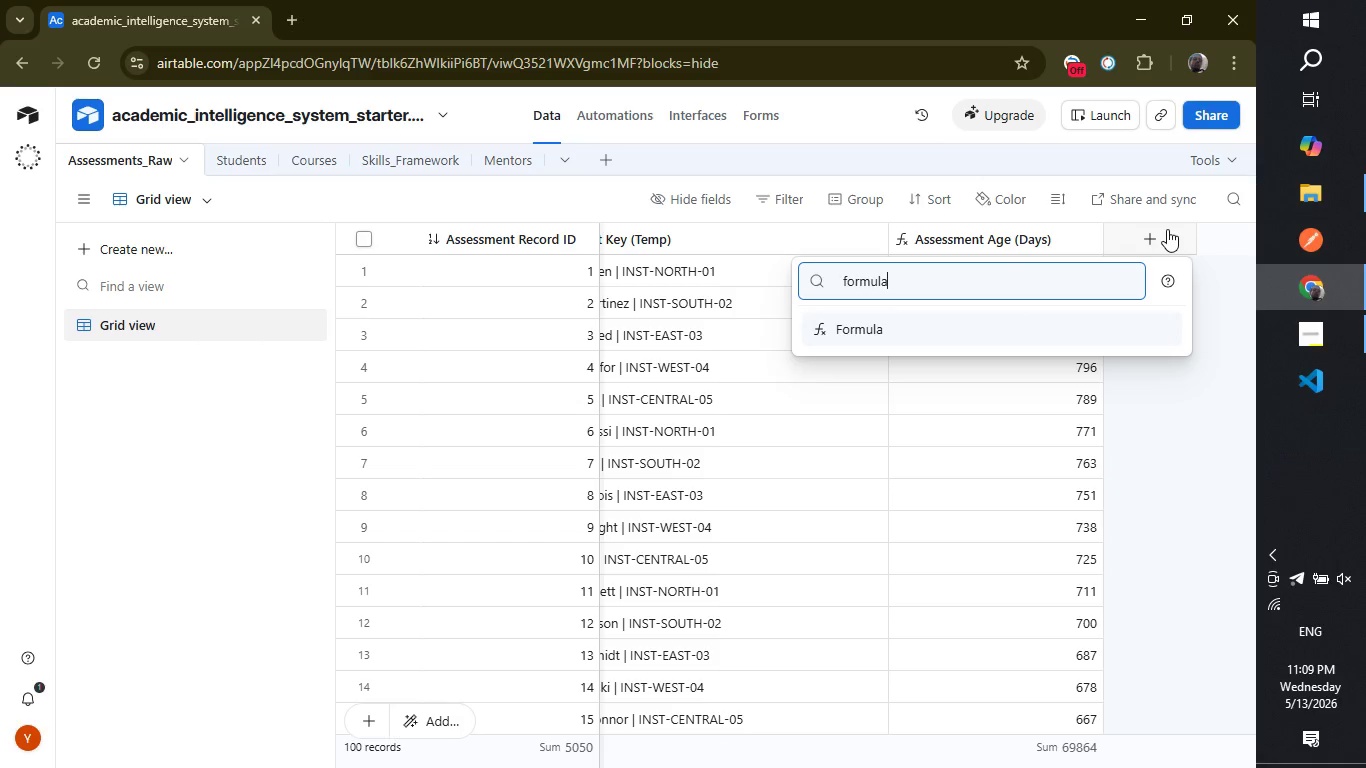 
key(Enter)
 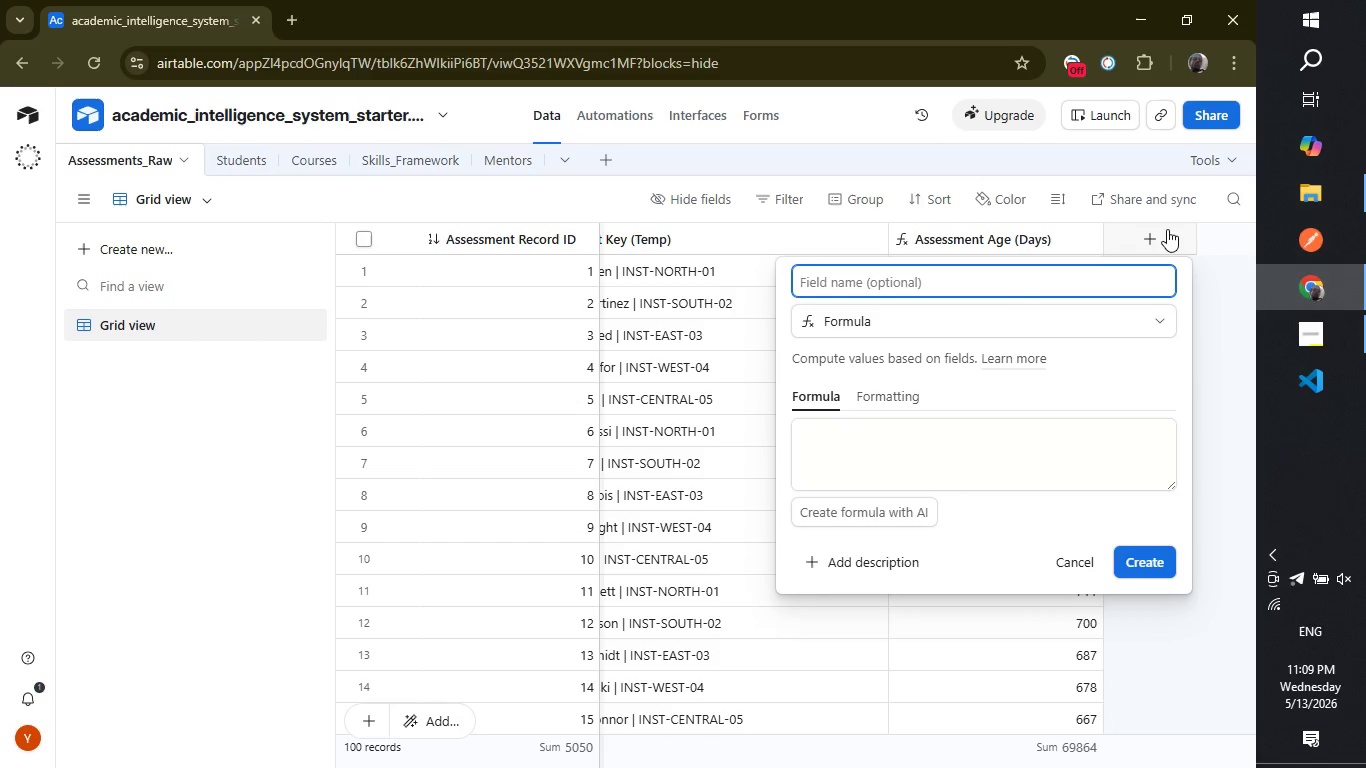 
wait(5.66)
 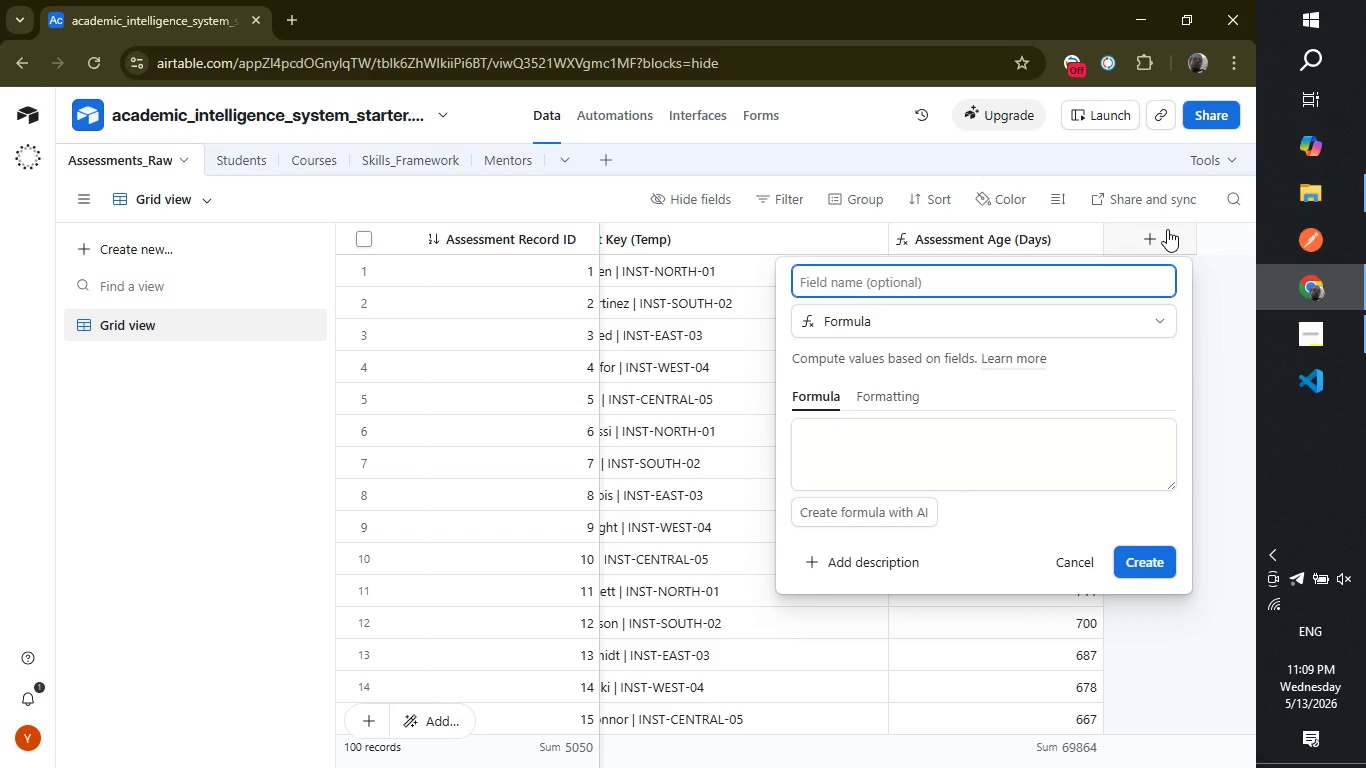 
type(Recency Weight)
 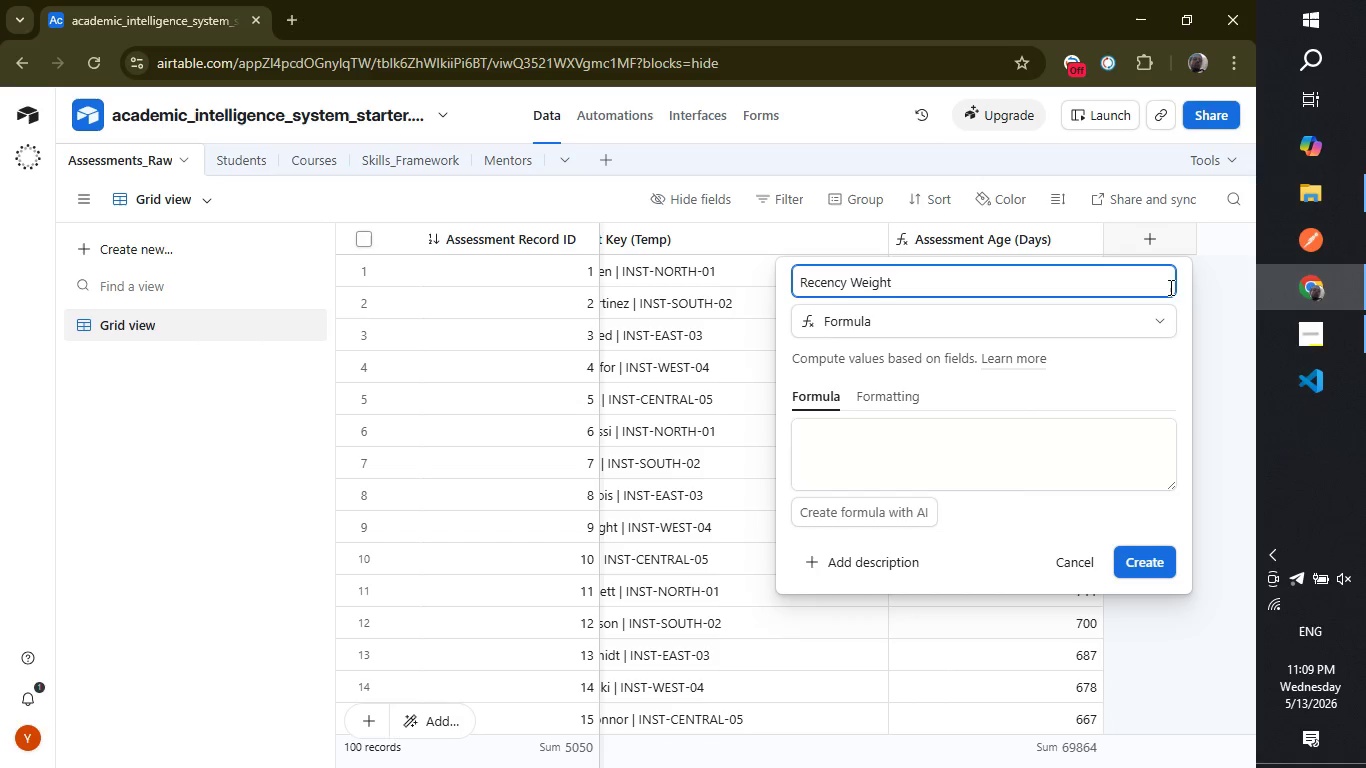 
left_click([901, 467])
 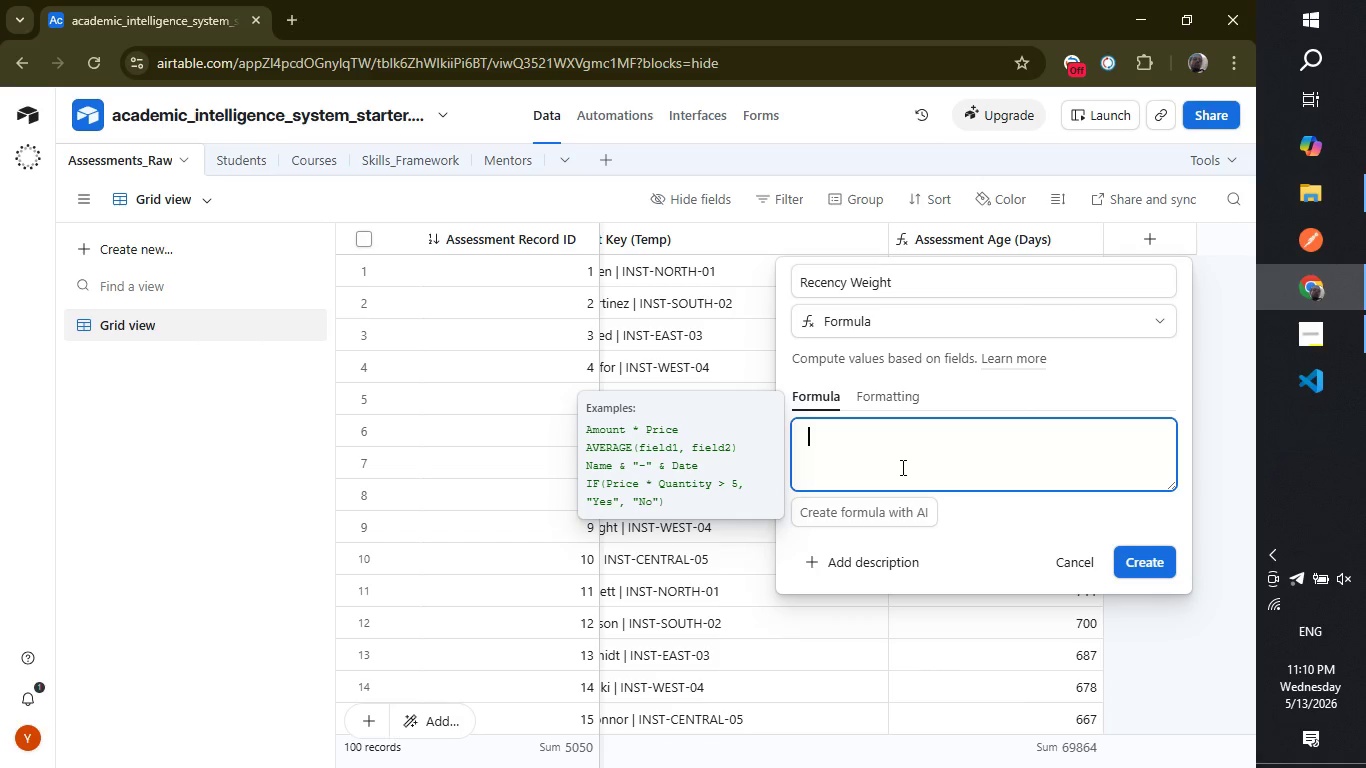 
wait(28.95)
 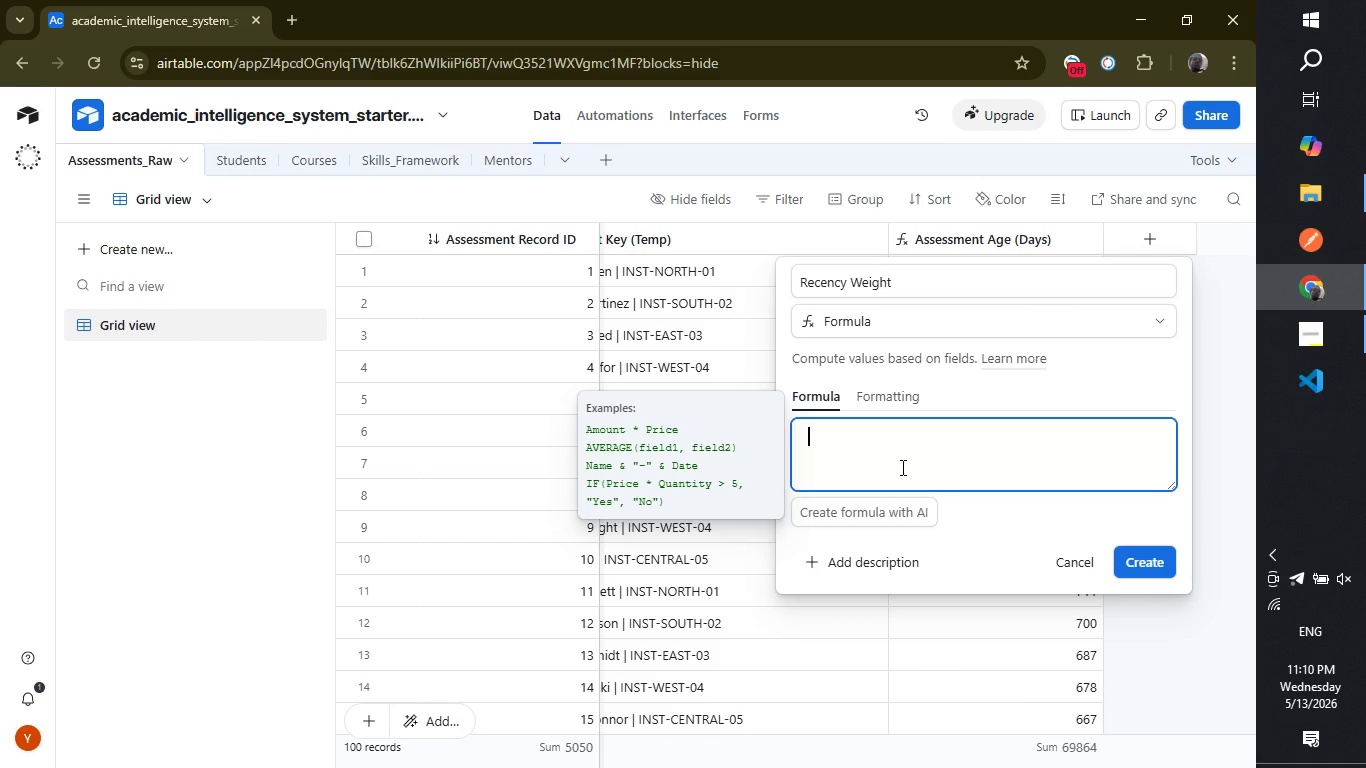 
type(if)
 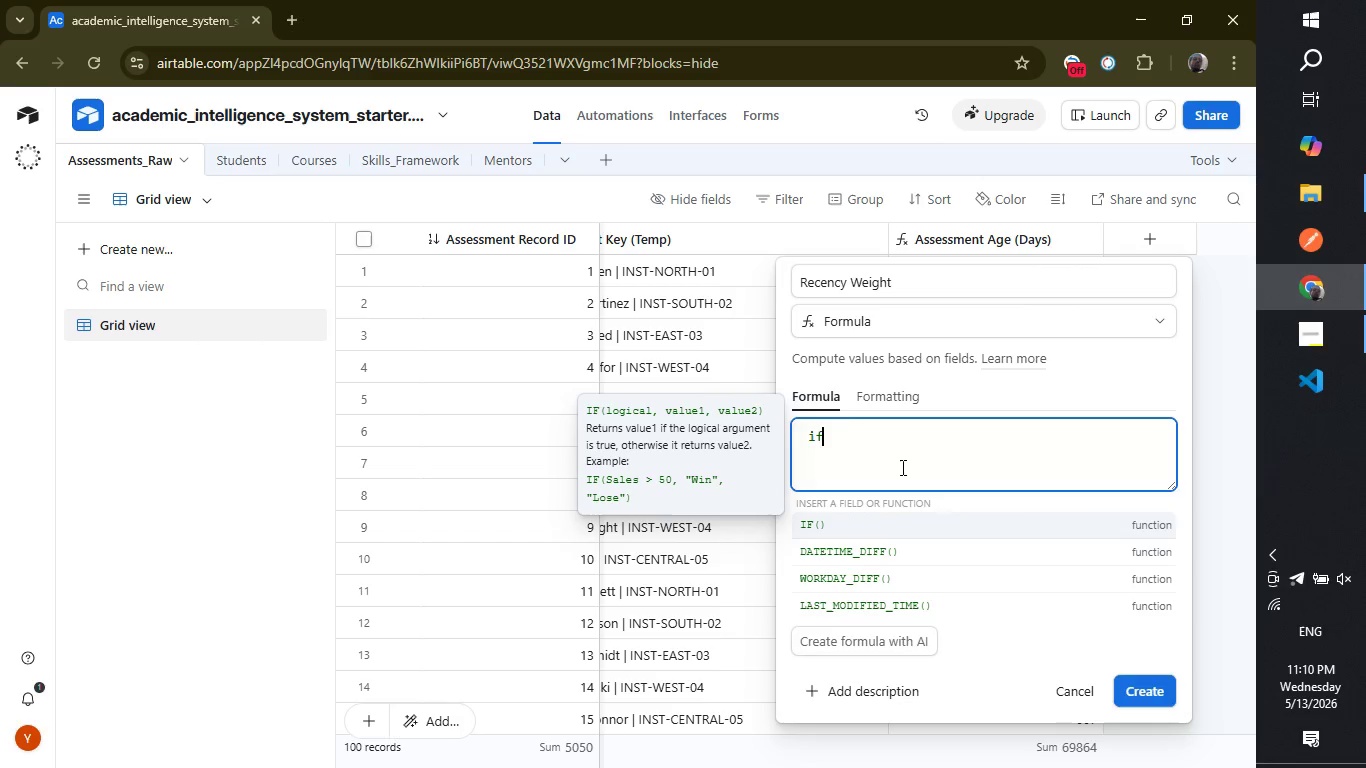 
key(Enter)
 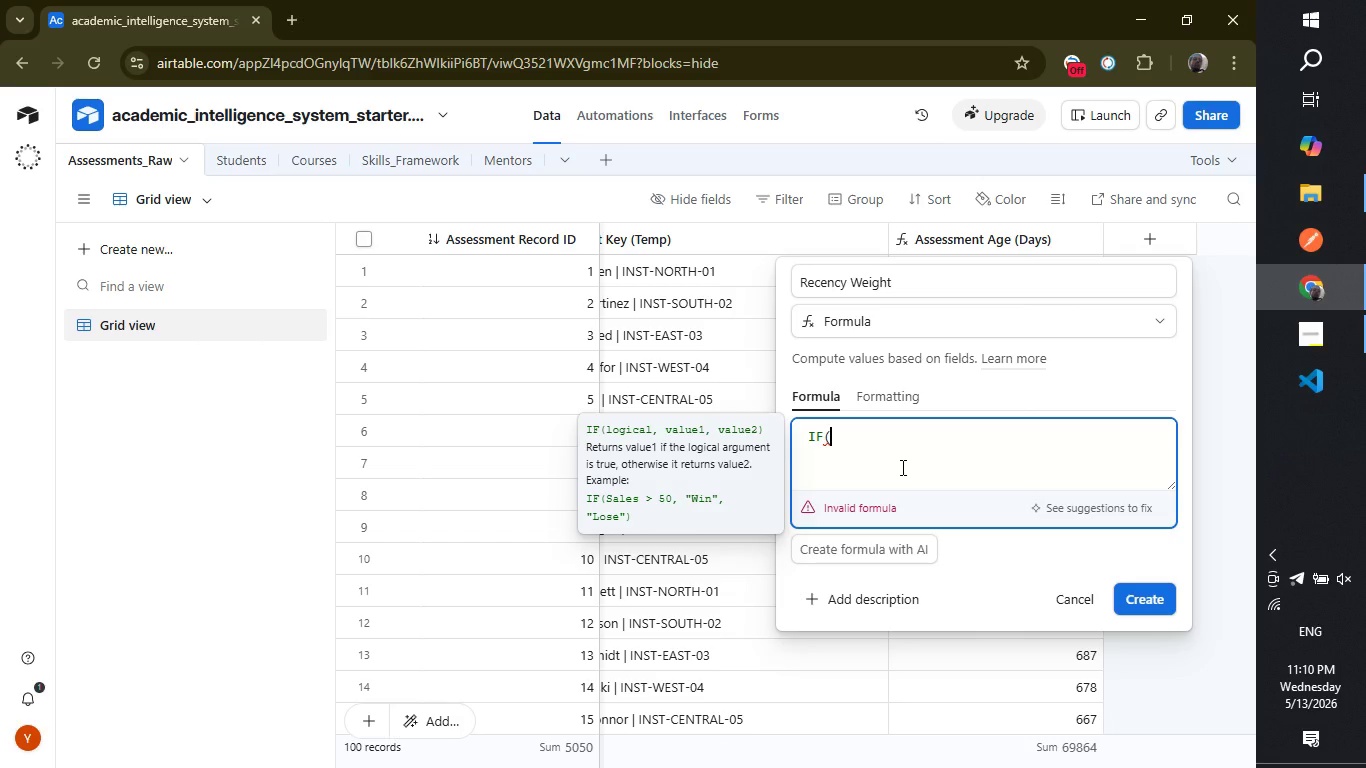 
wait(6.78)
 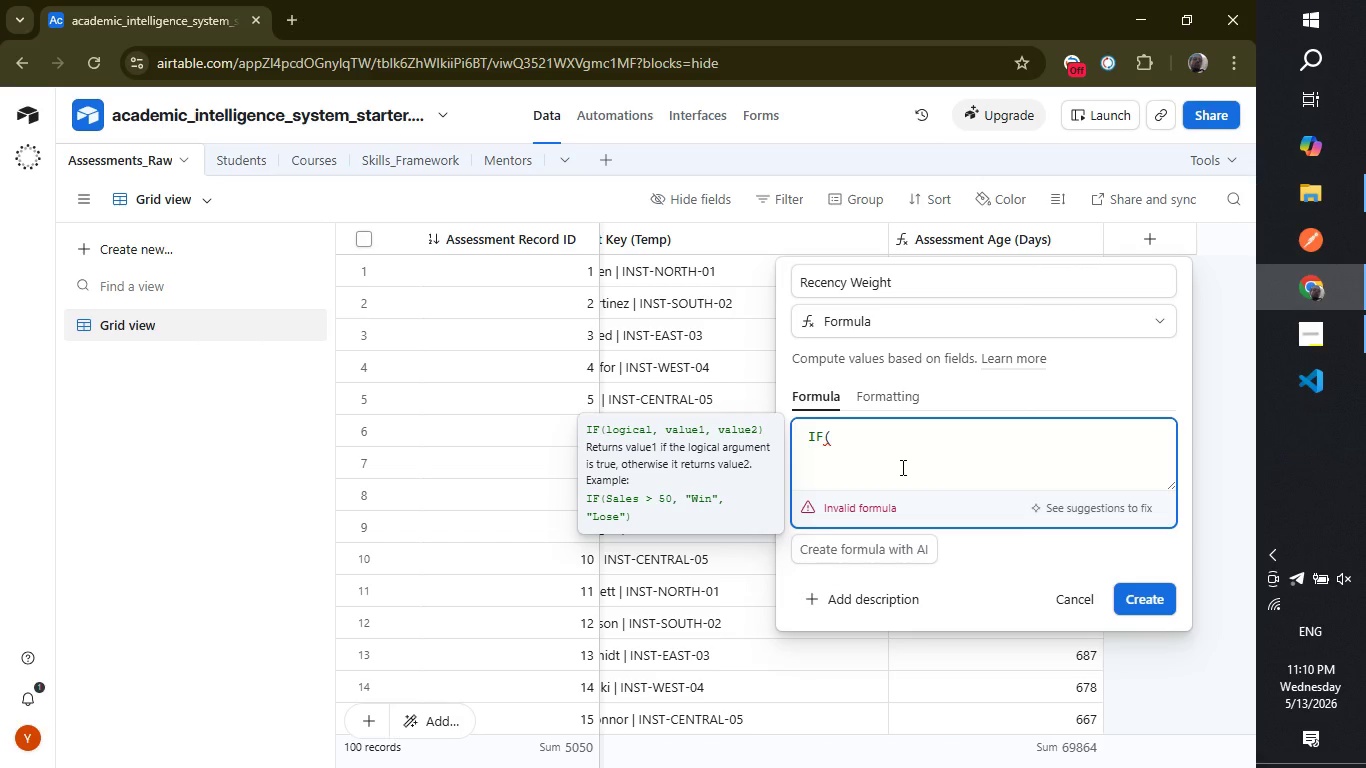 
key(Enter)
 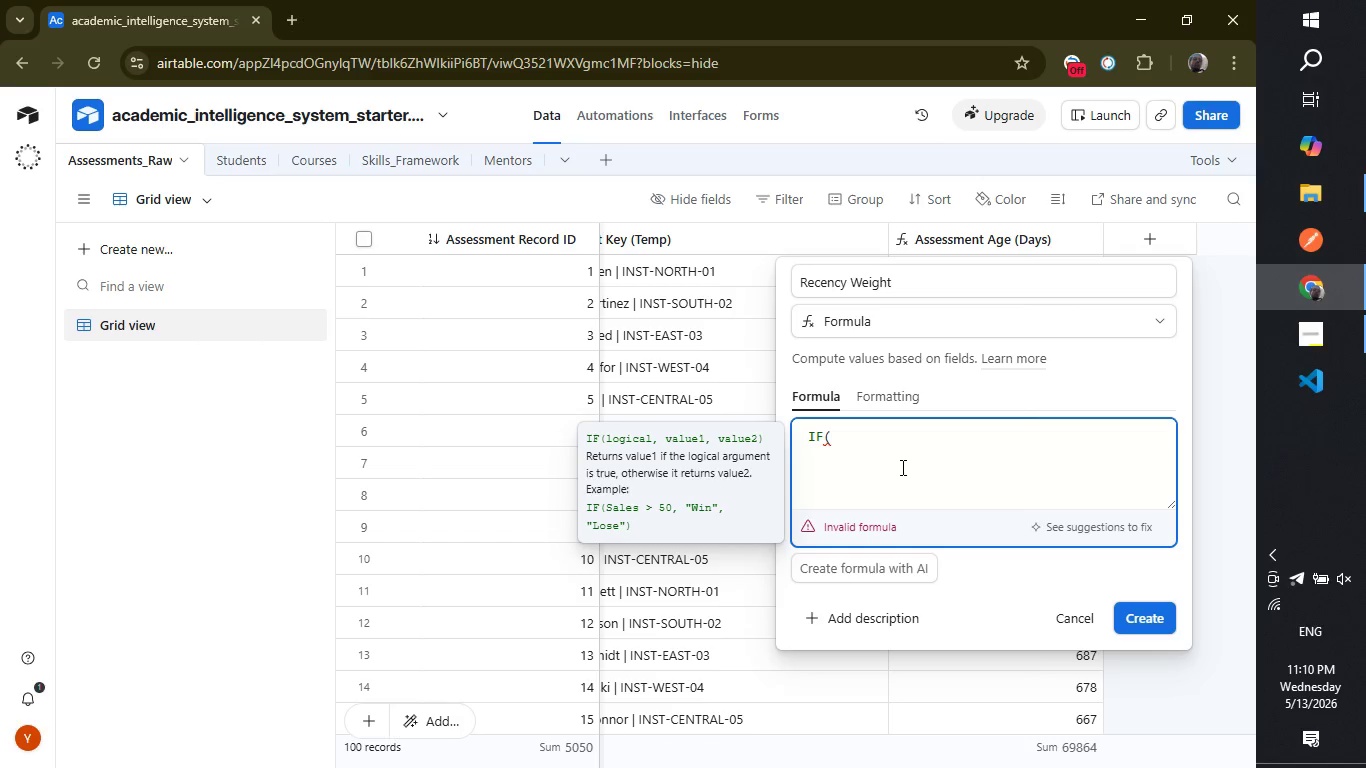 
wait(9.5)
 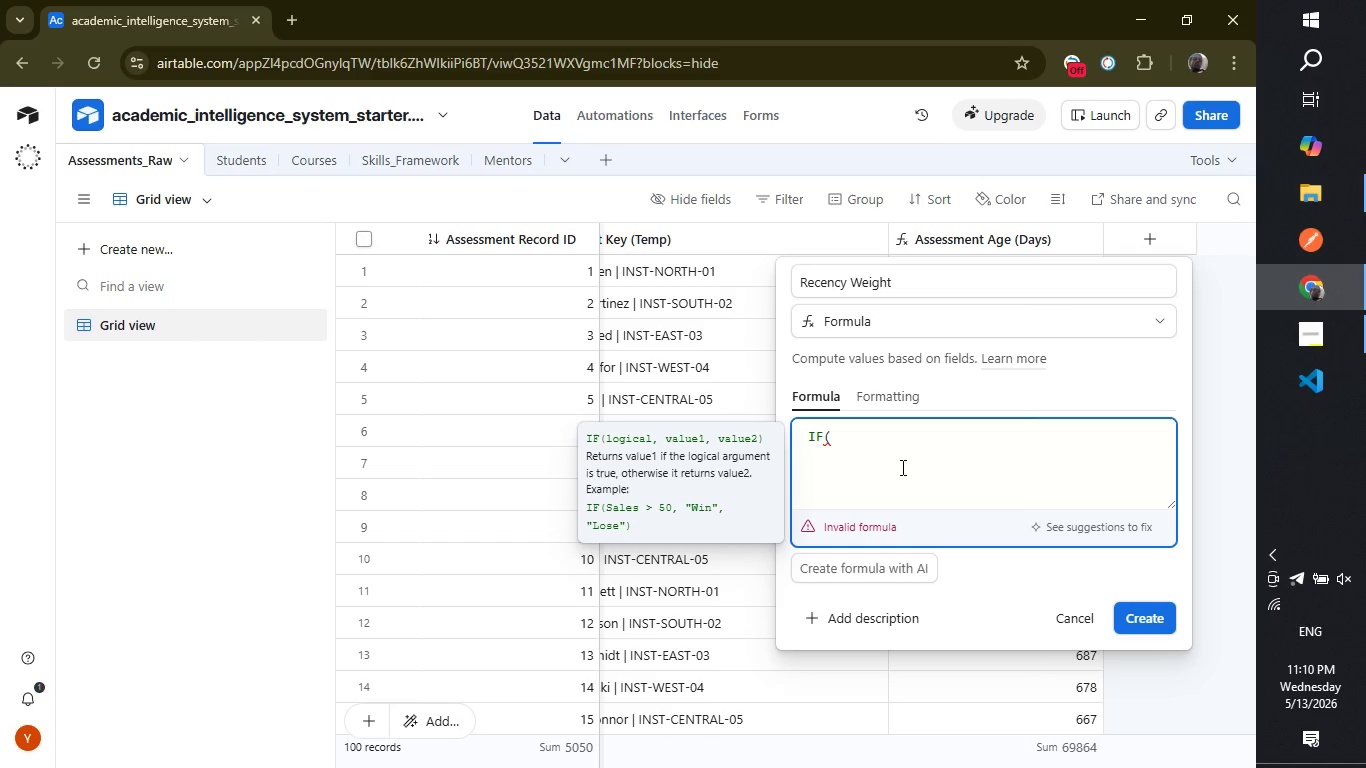 
type({Assessment )
 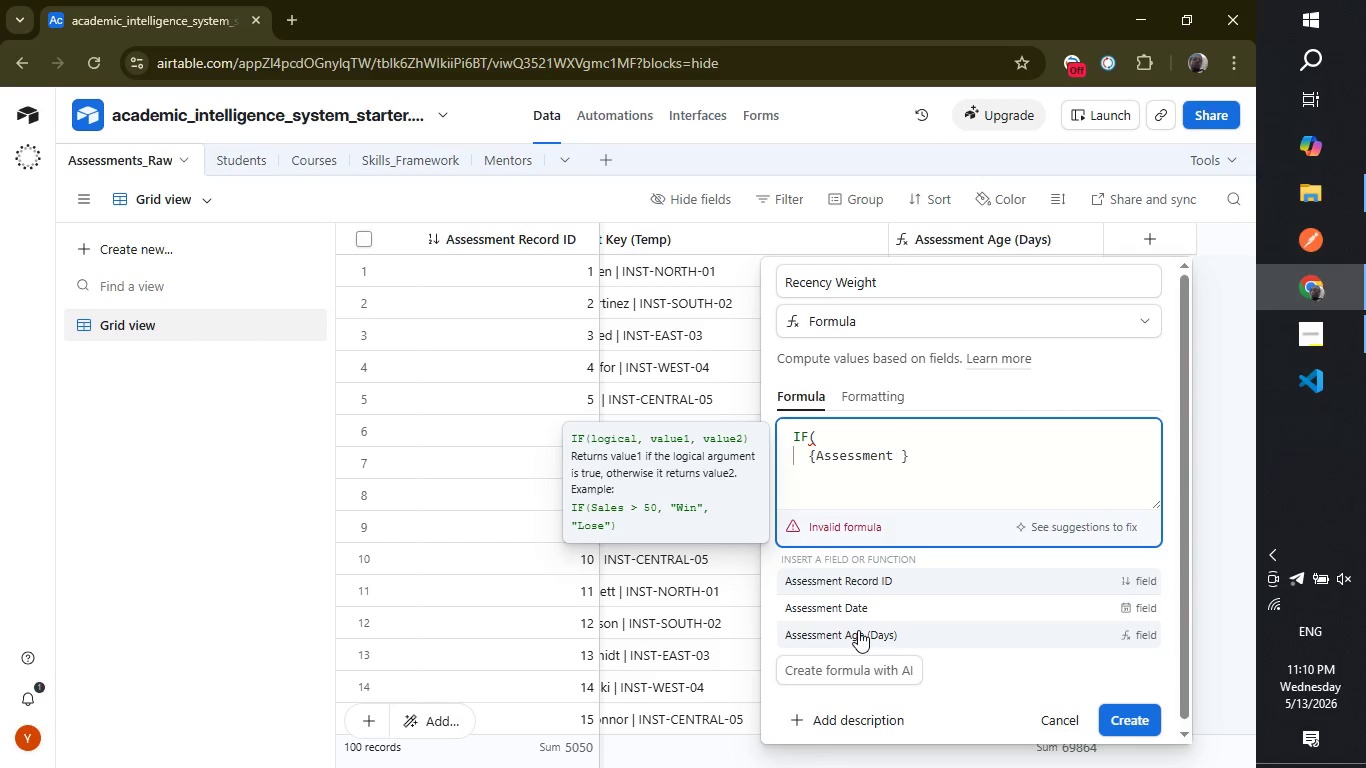 
left_click([858, 630])
 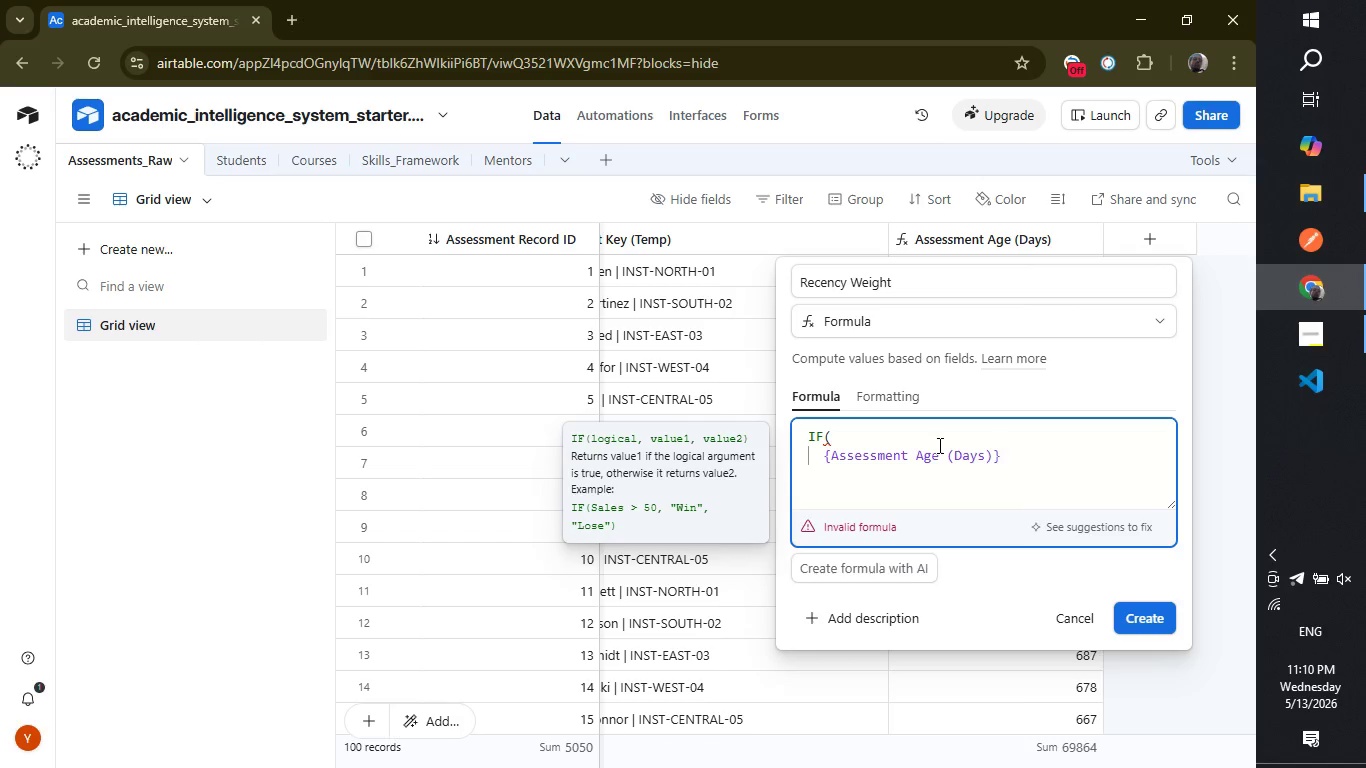 
wait(7.31)
 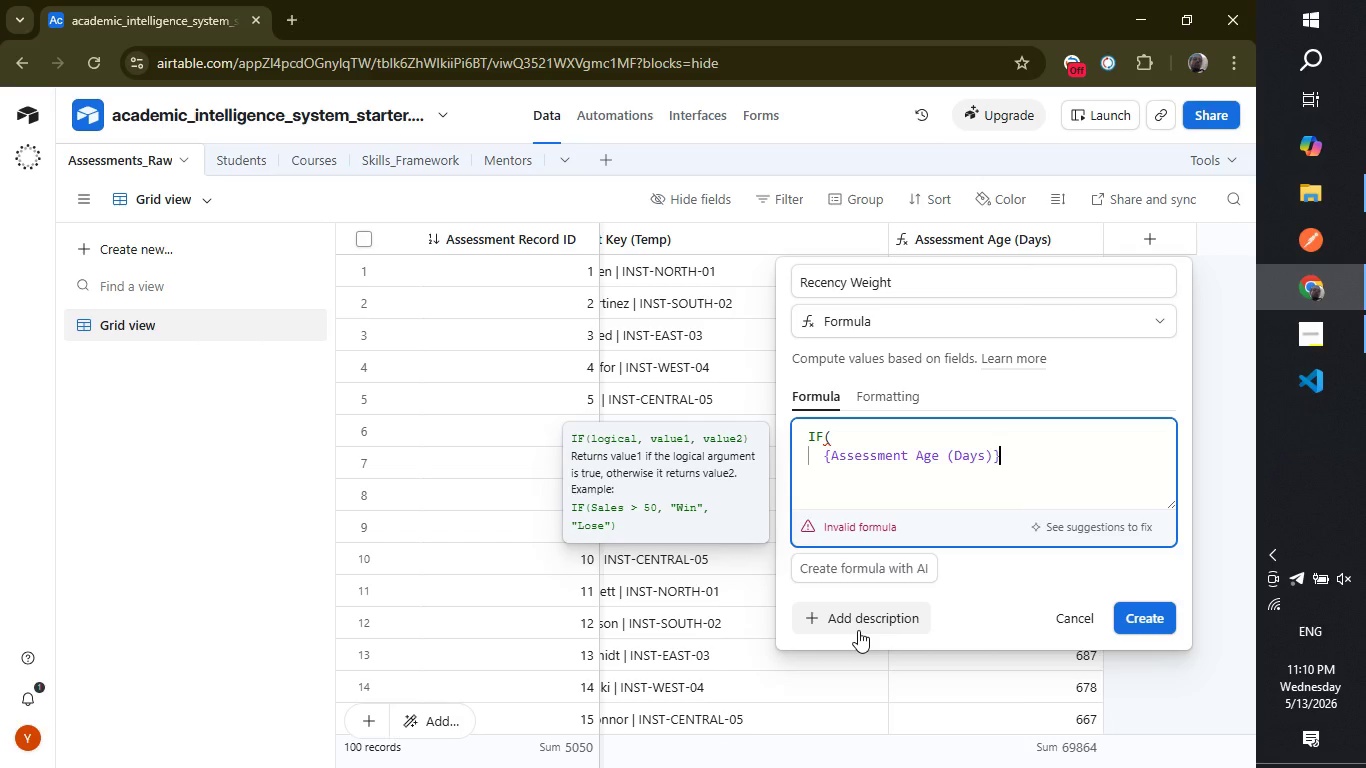 
type(<= 30)
 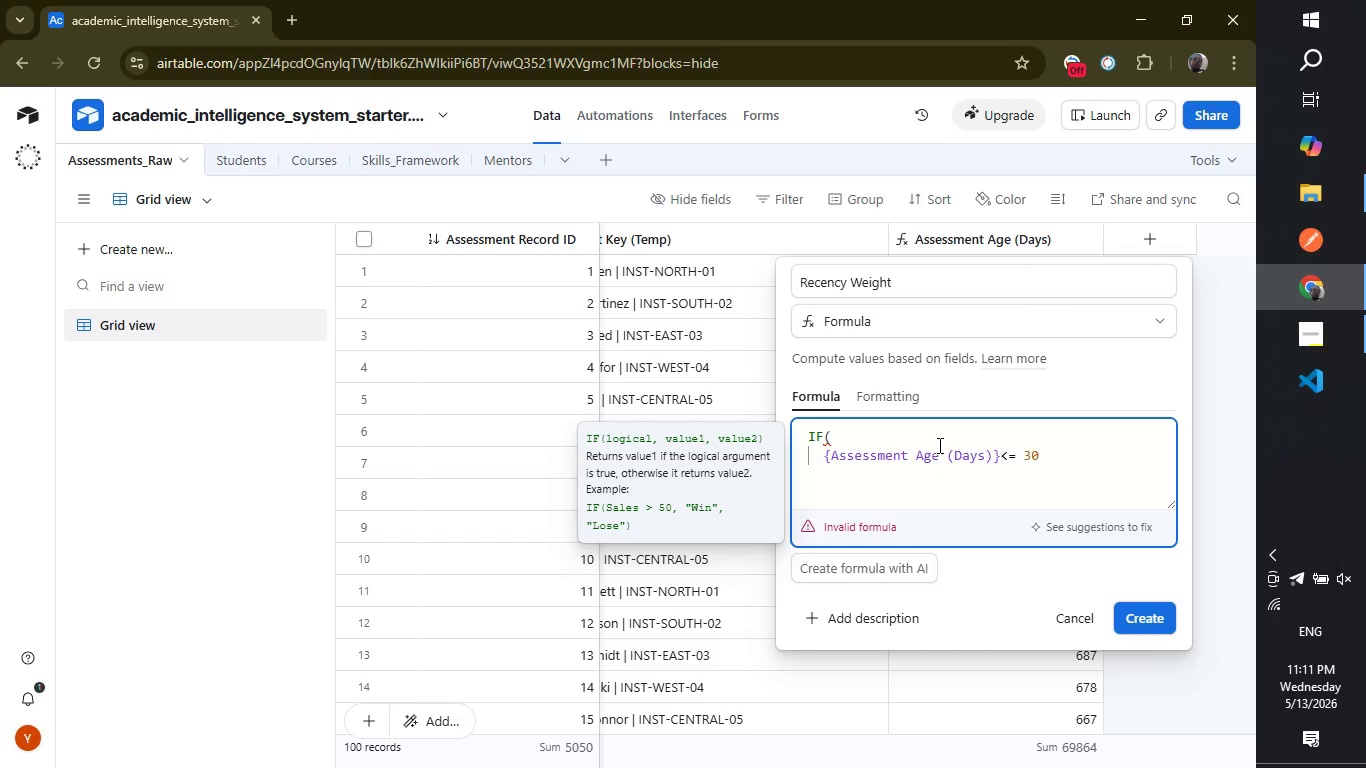 
key(Comma)
 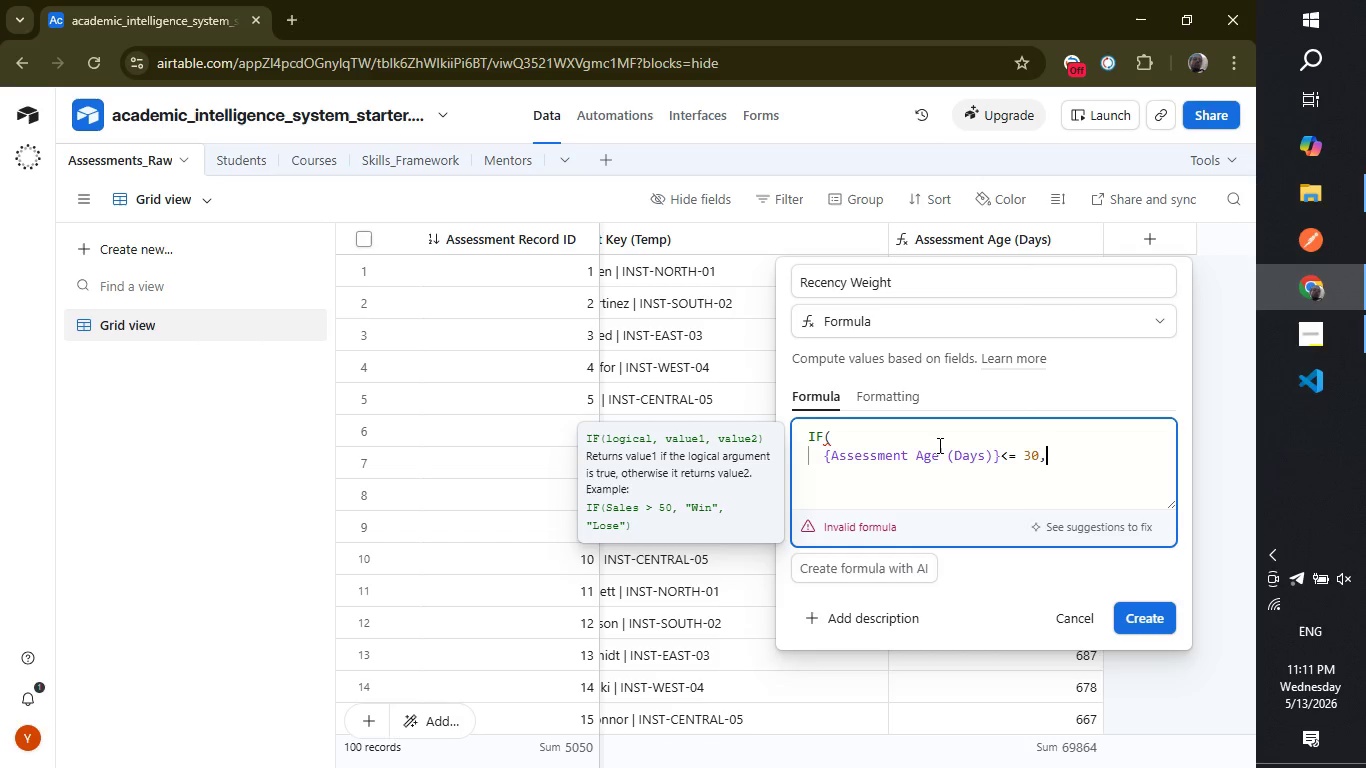 
key(1)
 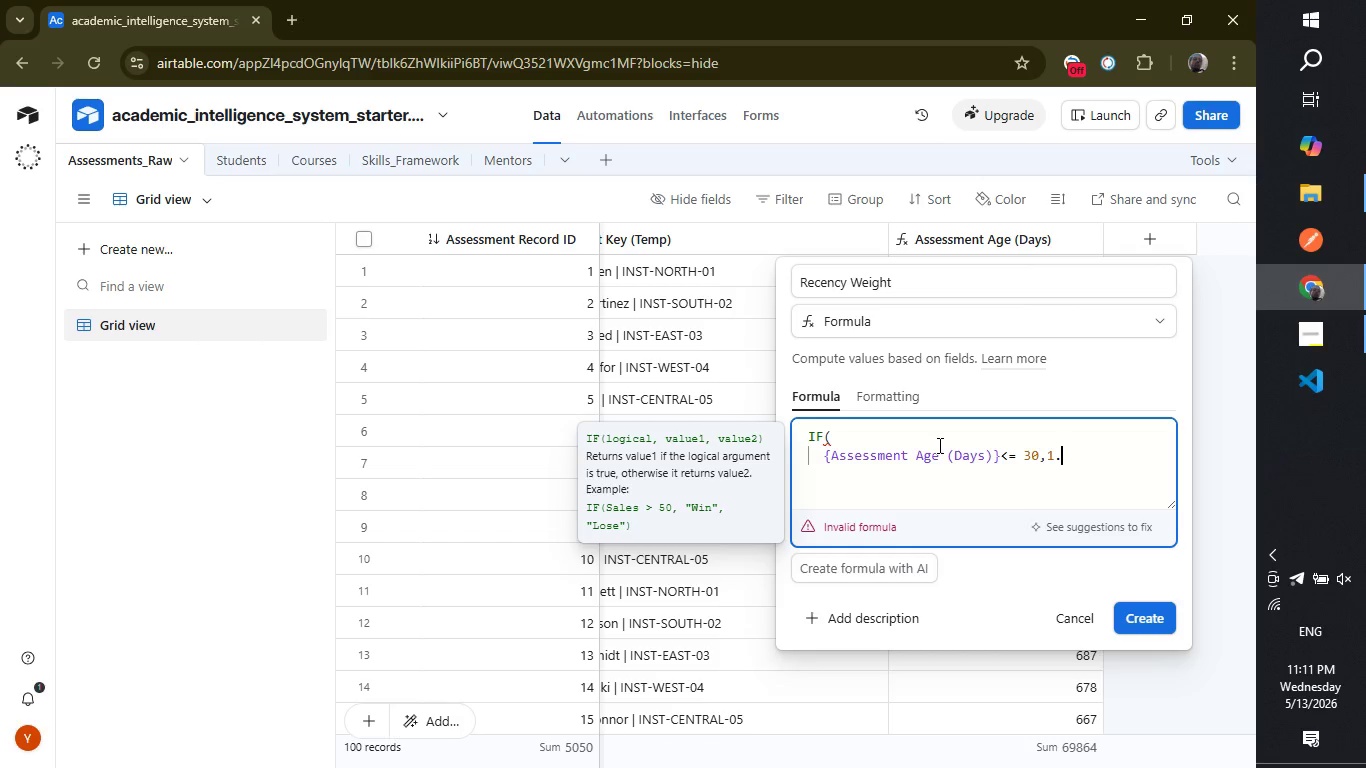 
key(Period)
 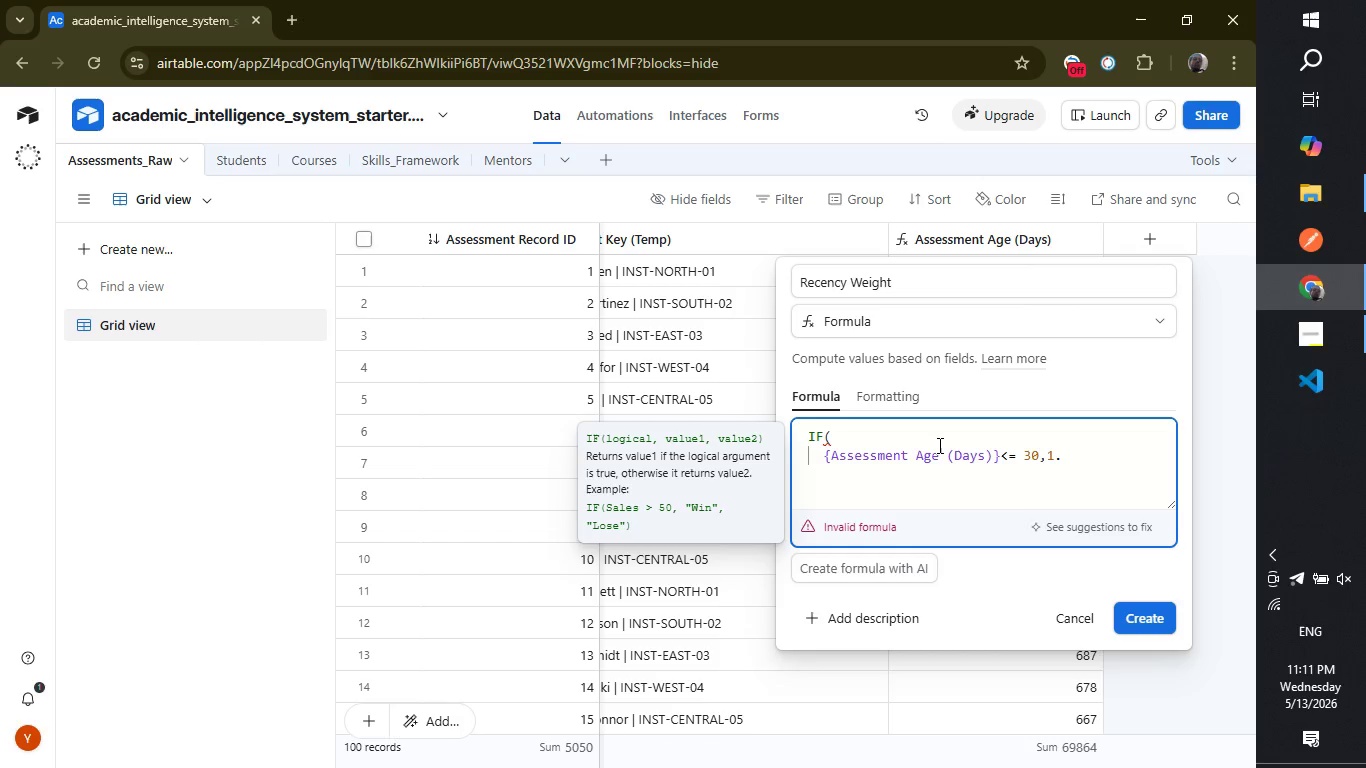 
key(5)
 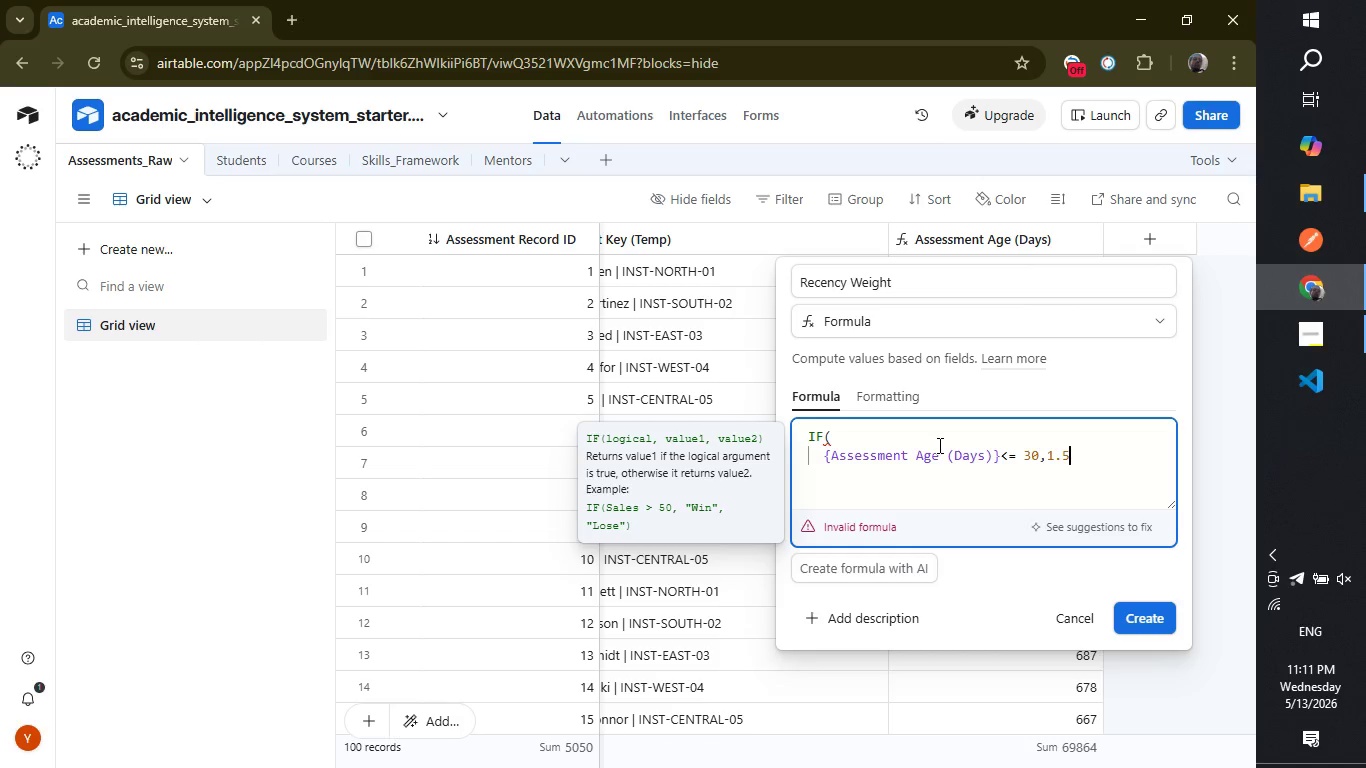 
key(Comma)
 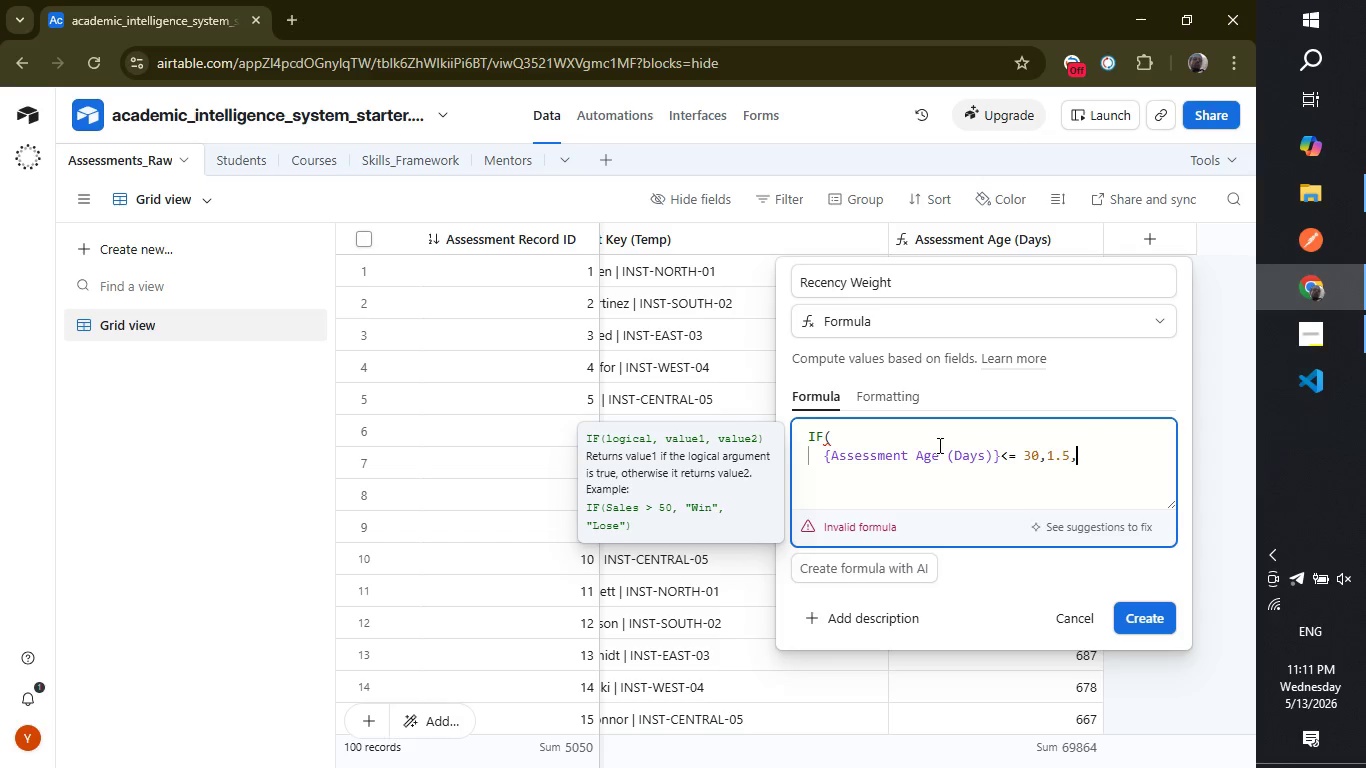 
key(Enter)
 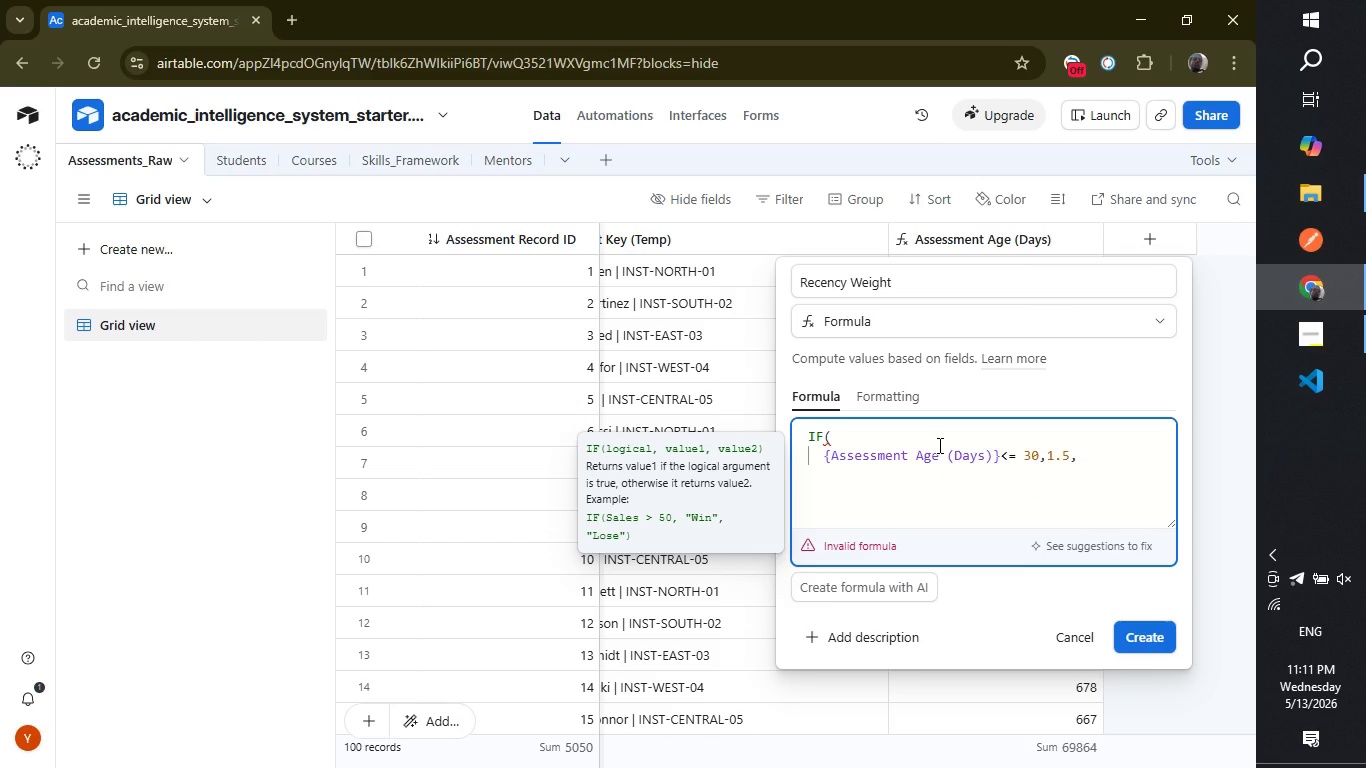 
type(if)
 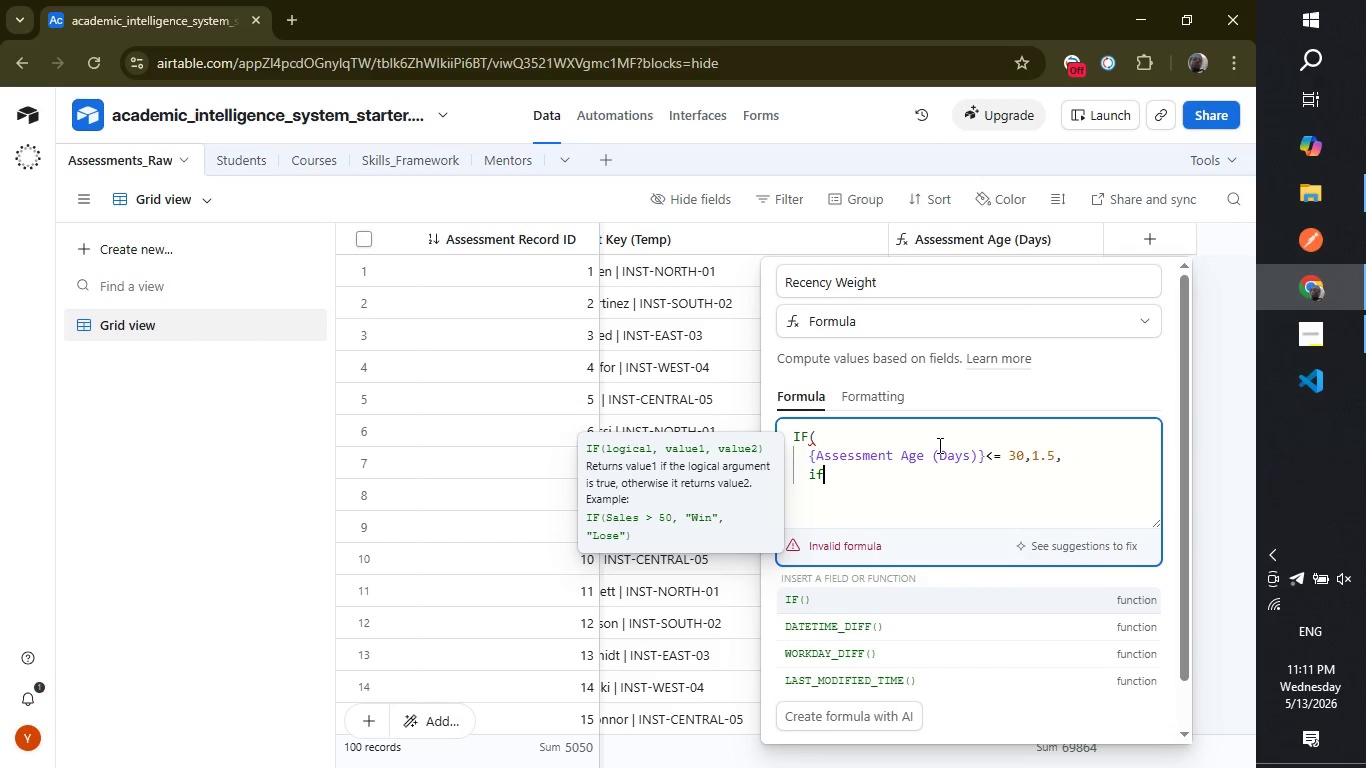 
key(Enter)
 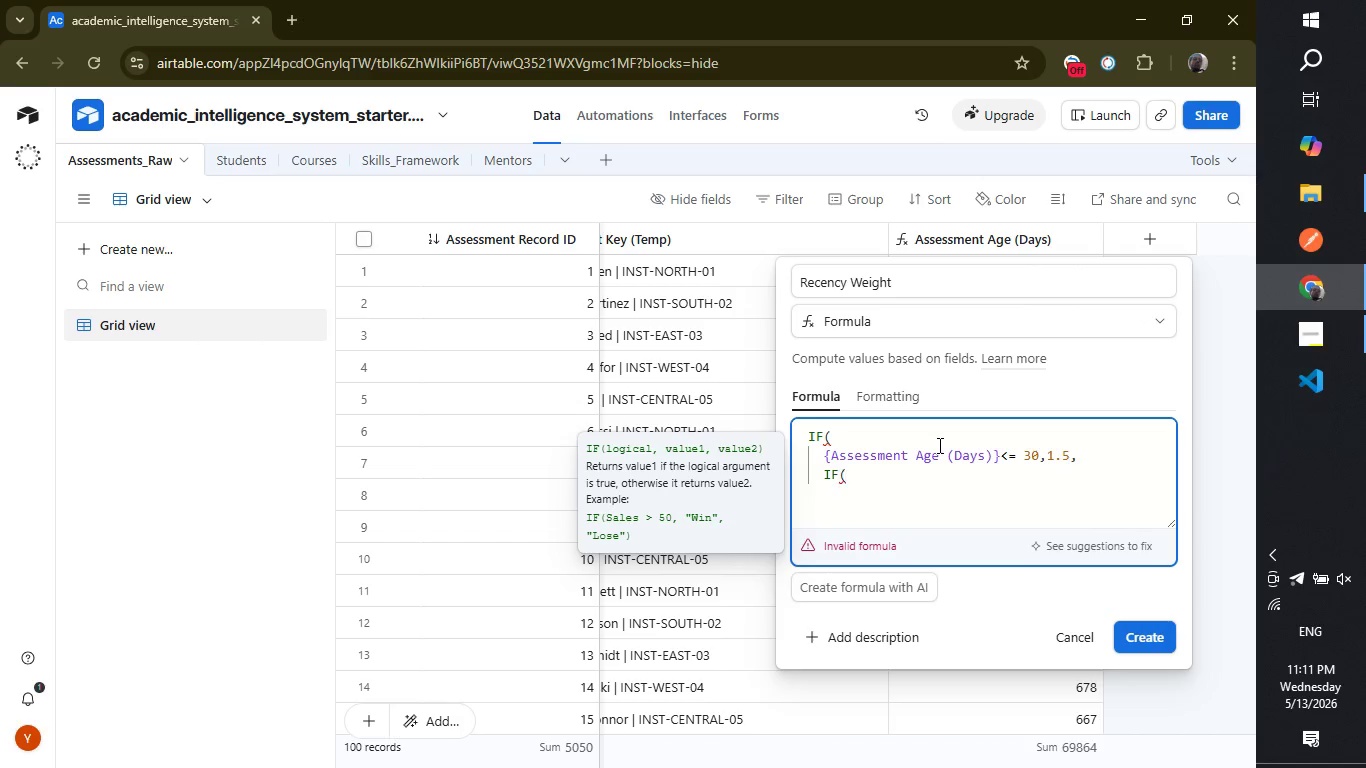 
key(Enter)
 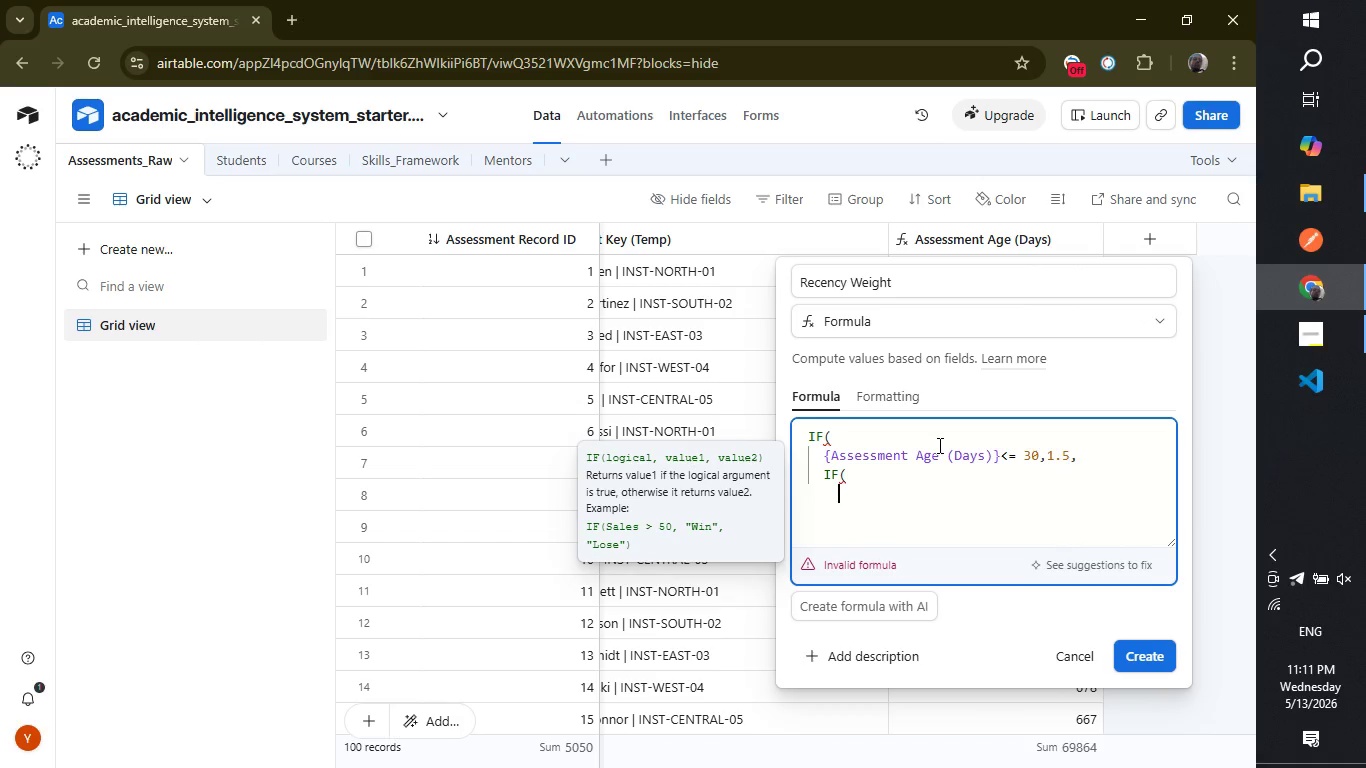 
type({assess)
 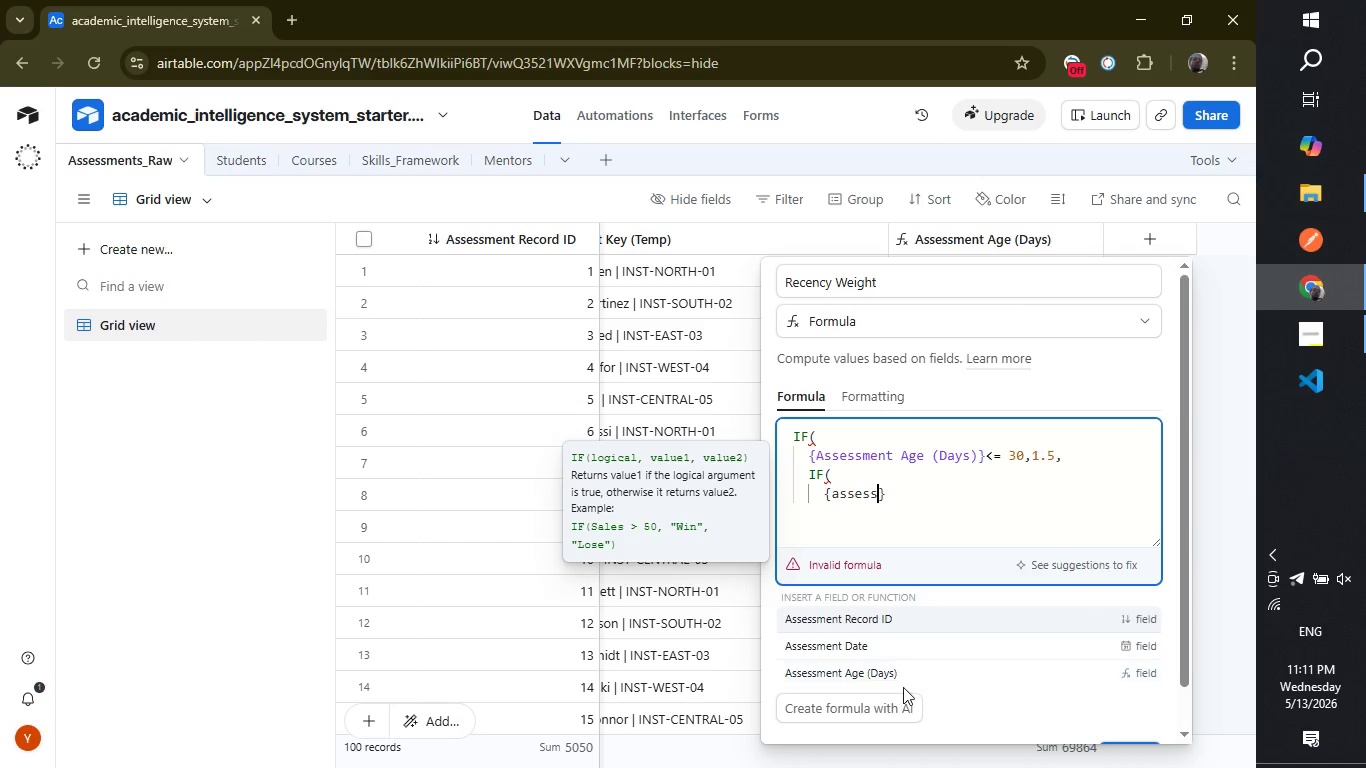 
left_click([896, 673])
 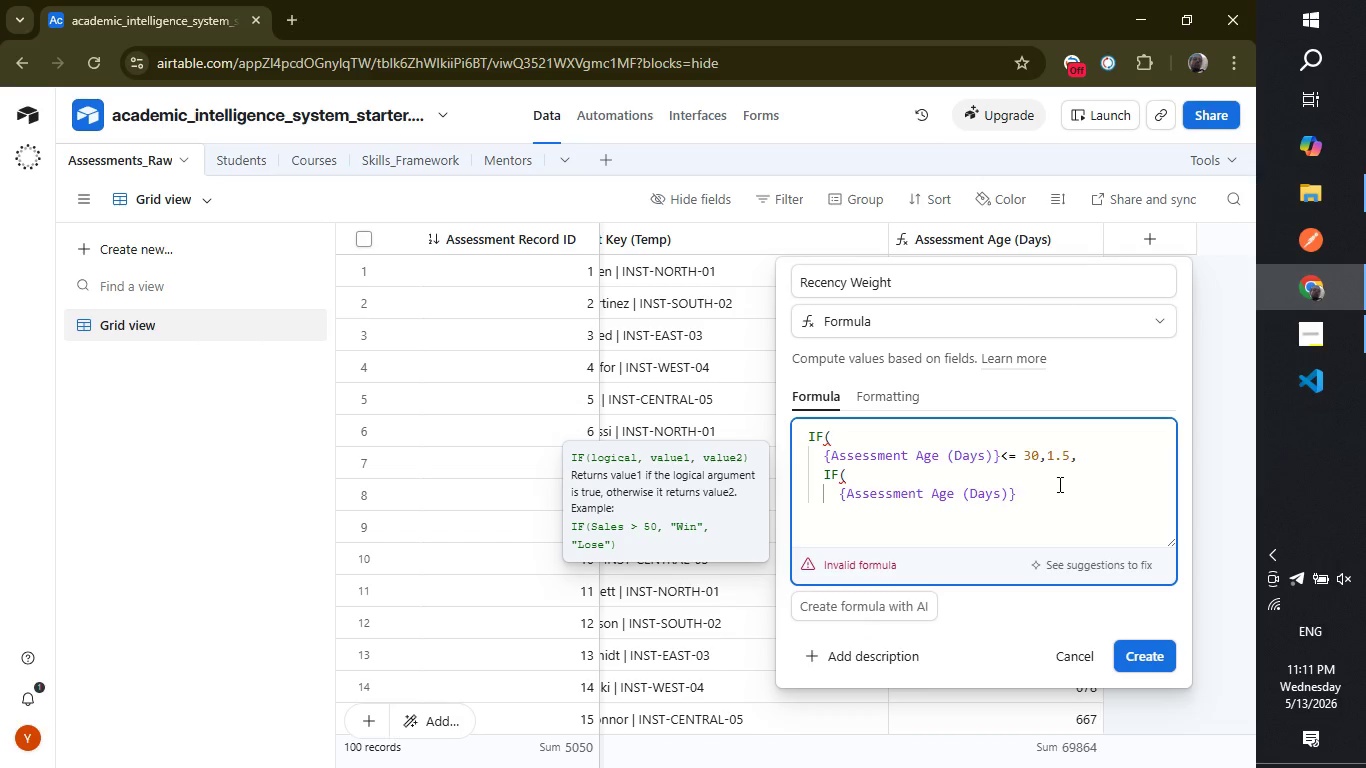 
type(<=90,1.2,)
 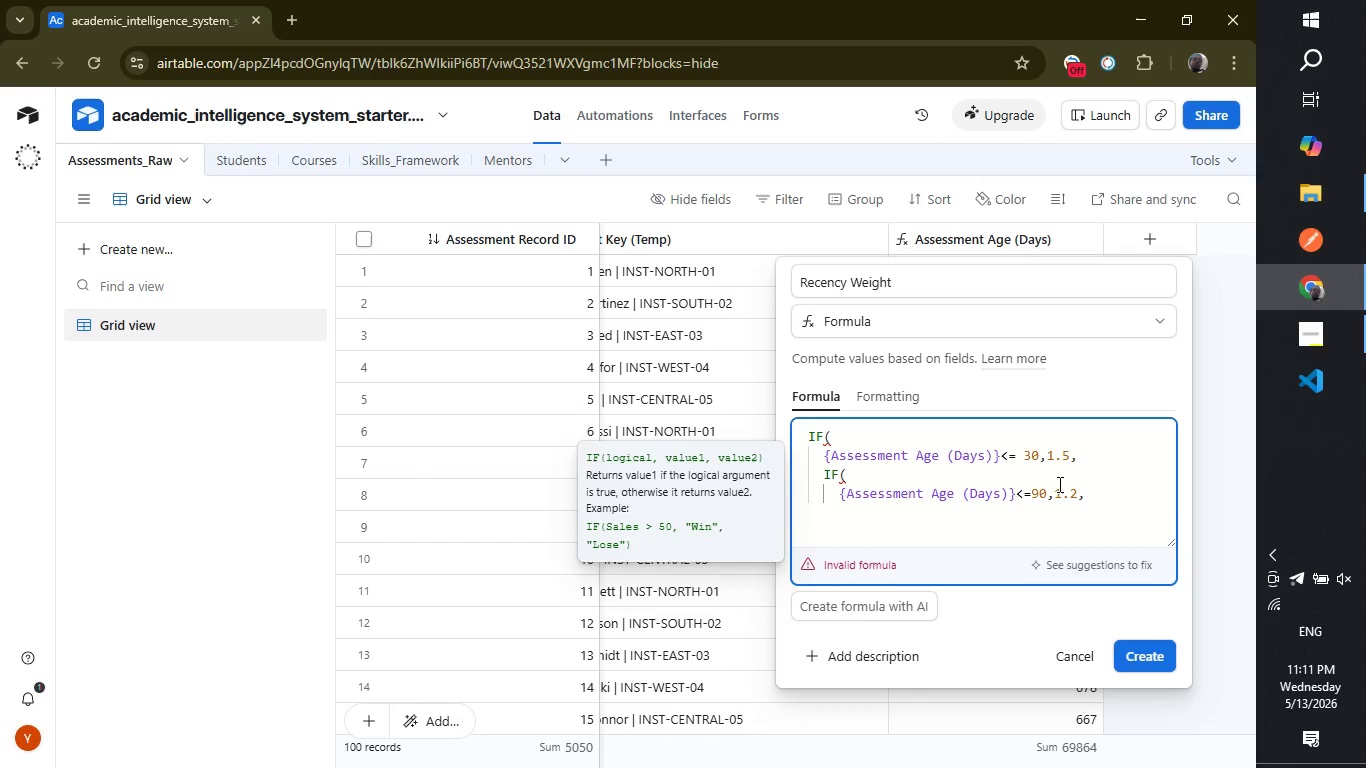 
key(Enter)
 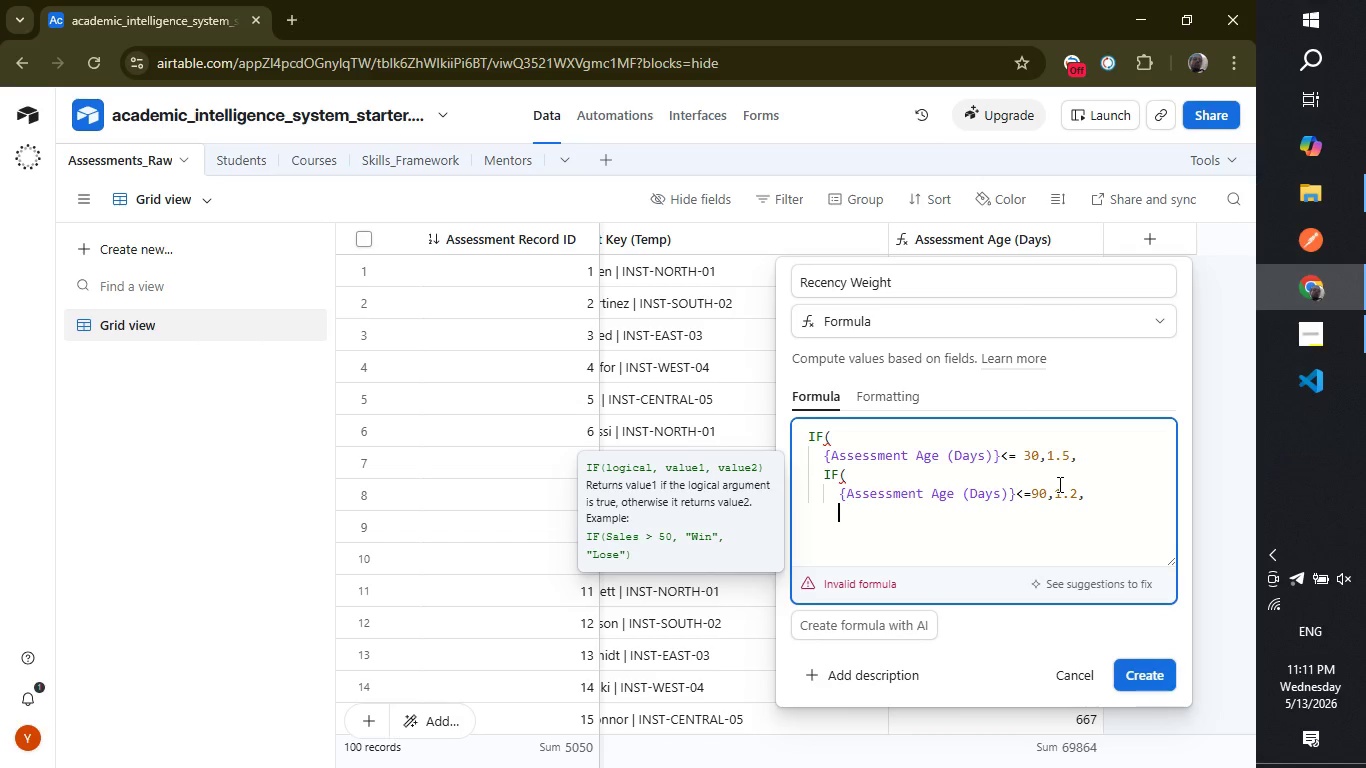 
type(if)
 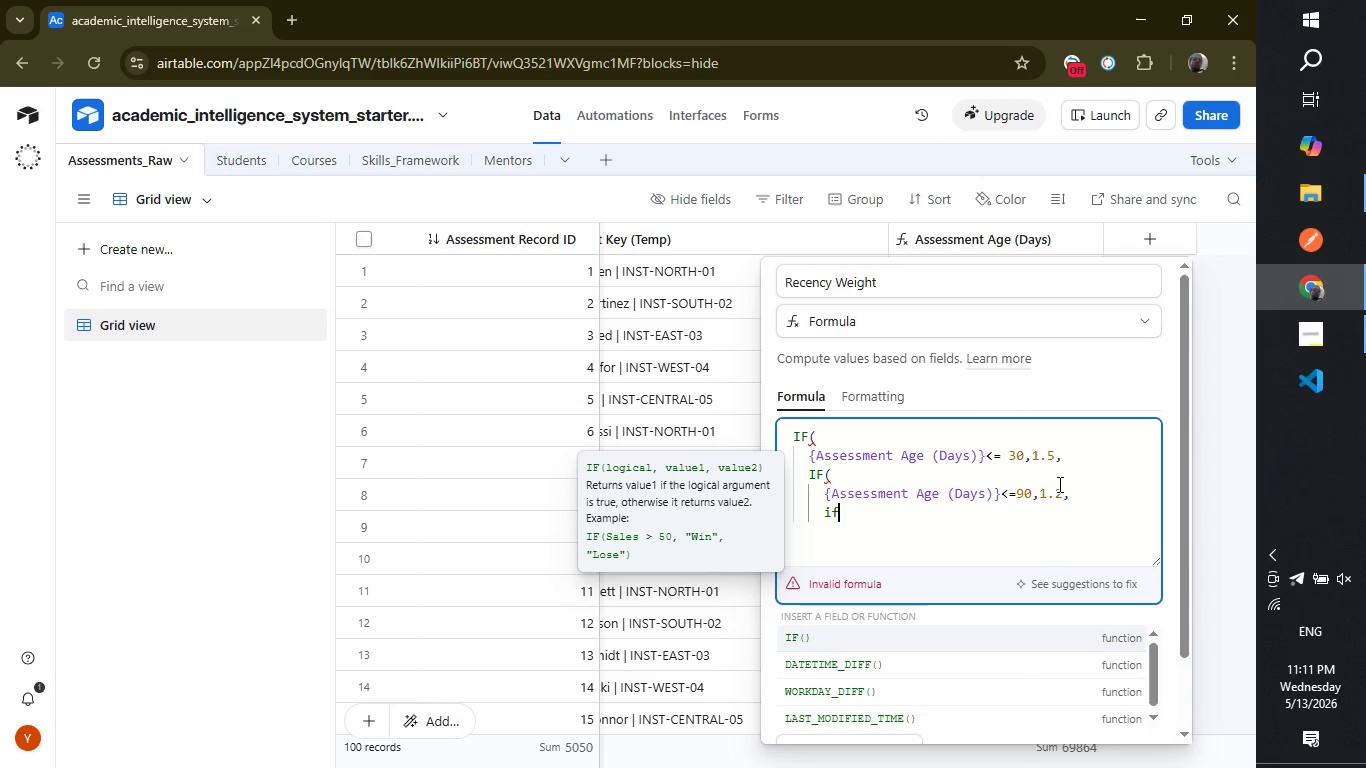 
key(Enter)
 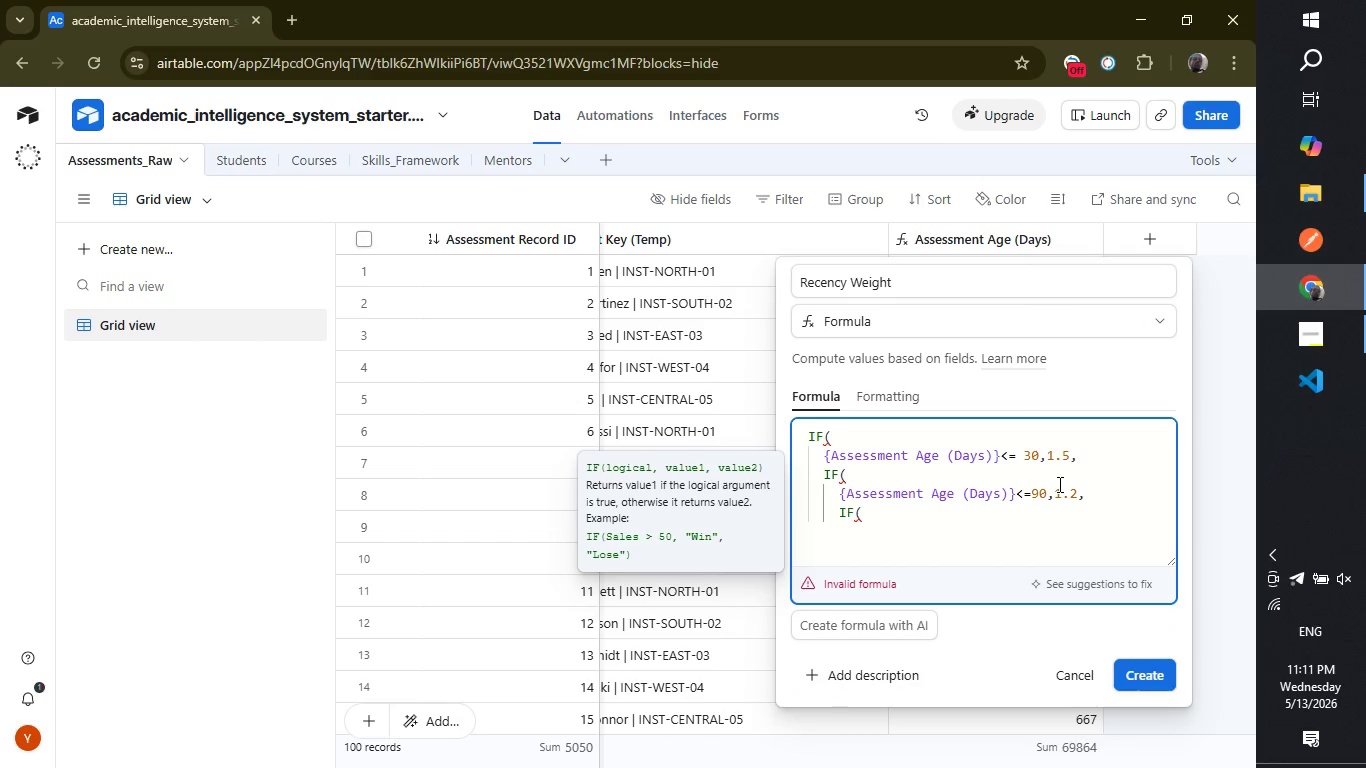 
key(Enter)
 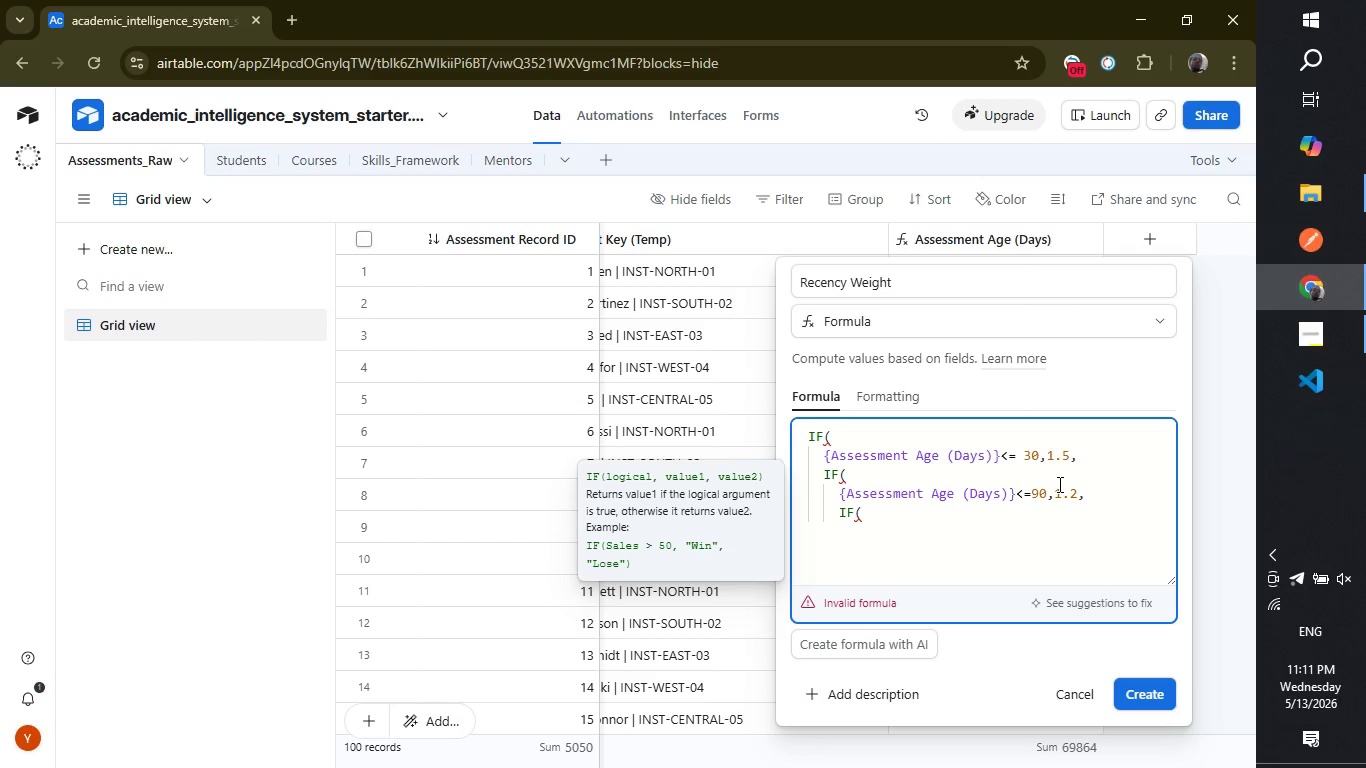 
type({Ase)
key(Backspace)
type(sessment Age)
 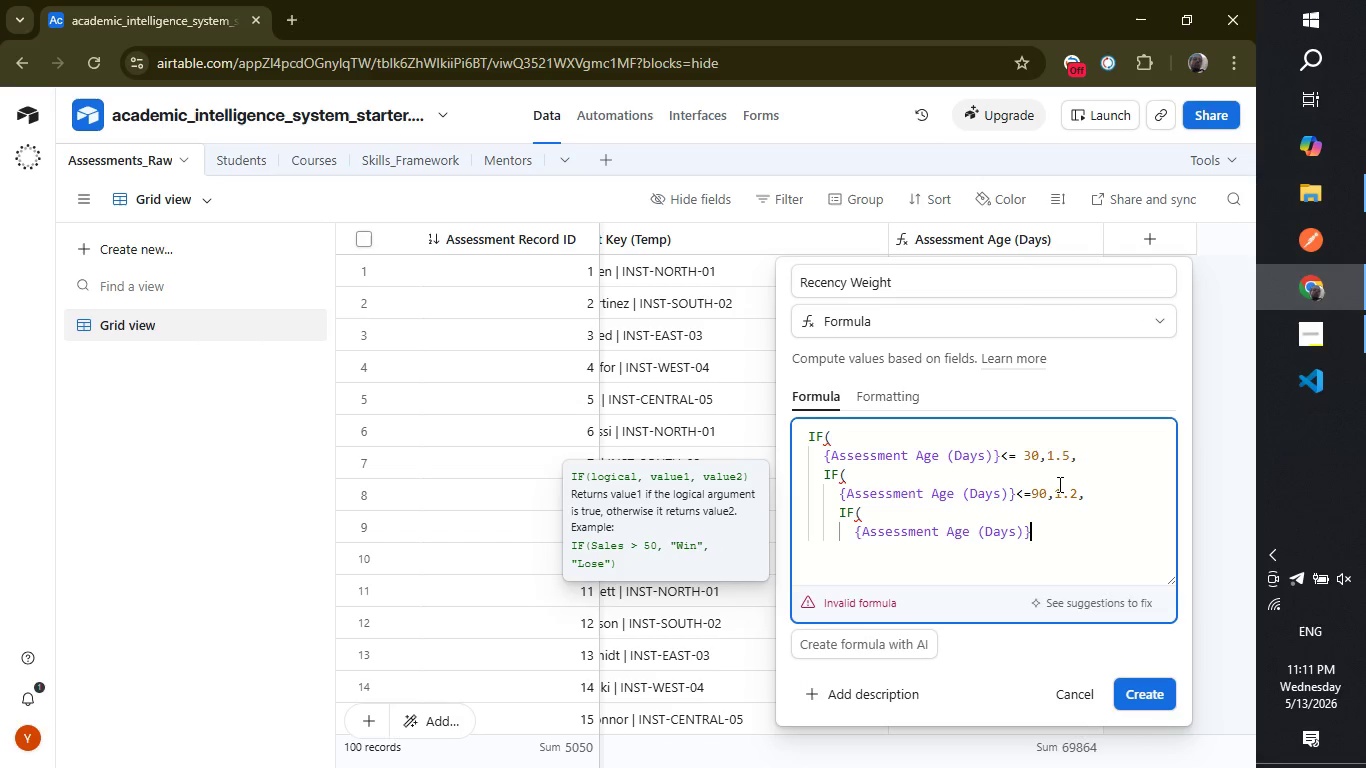 
 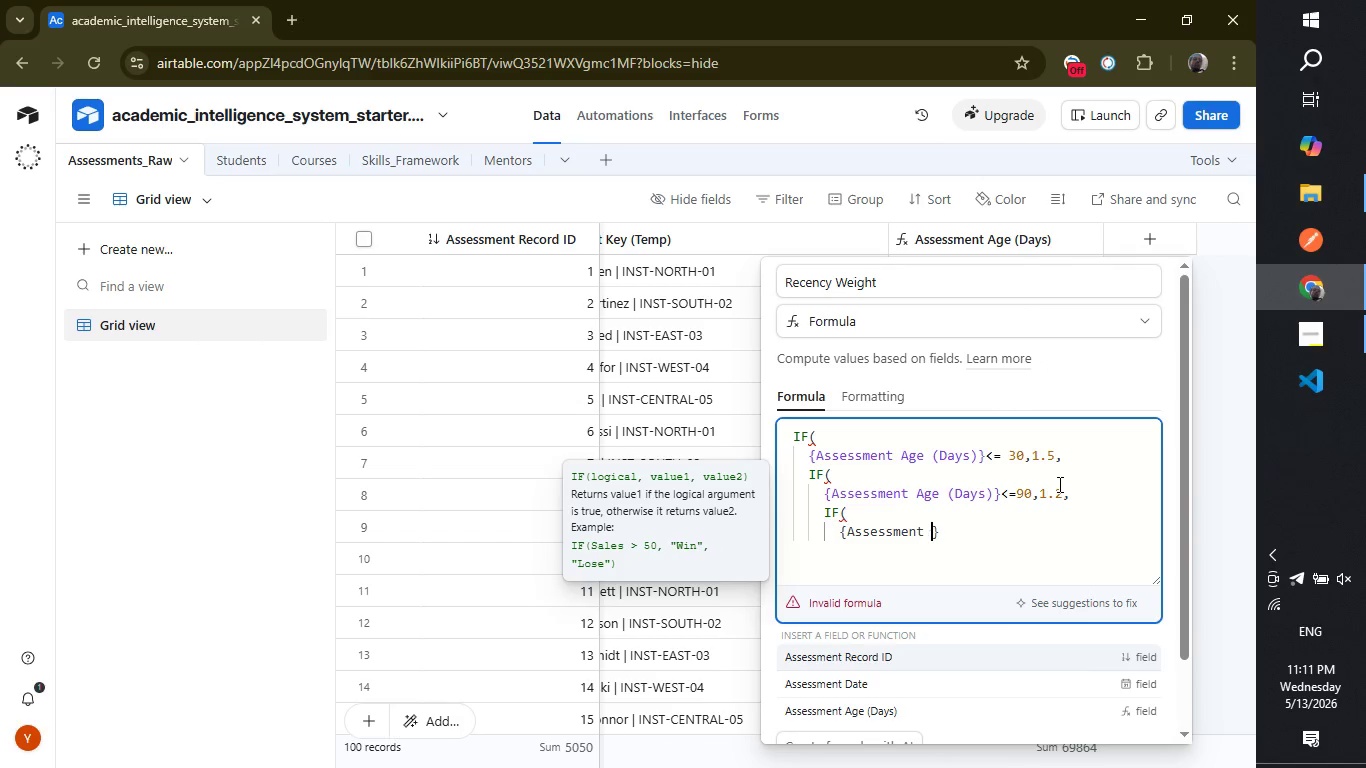 
key(Enter)
 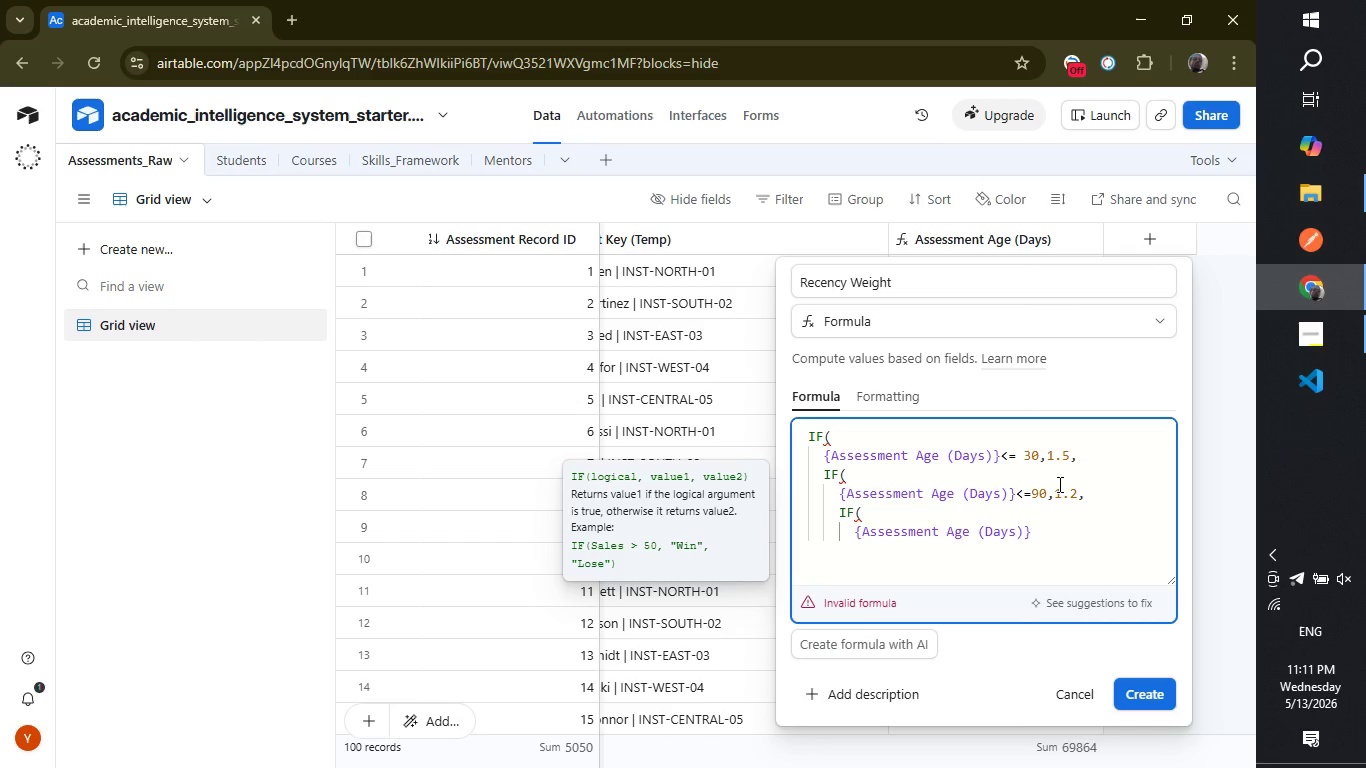 
wait(7.14)
 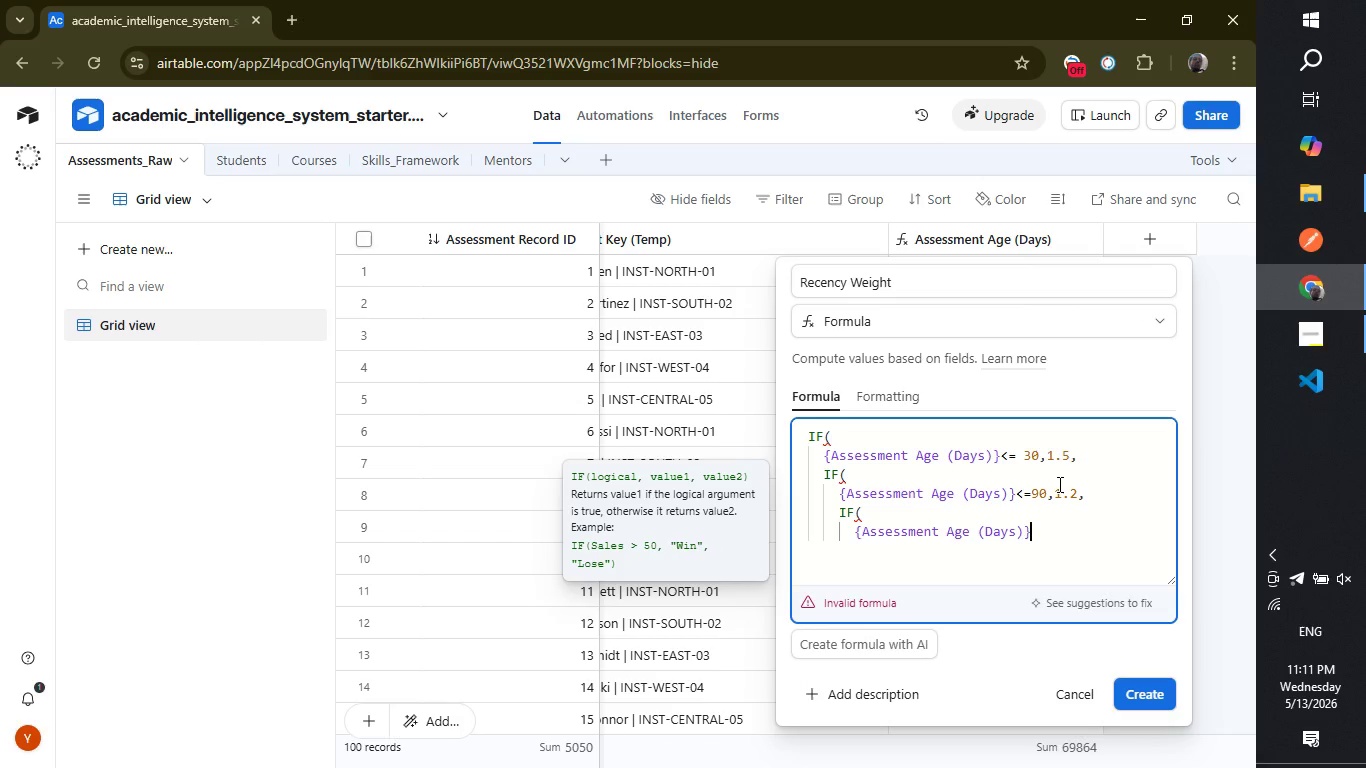 
type(<=80)
 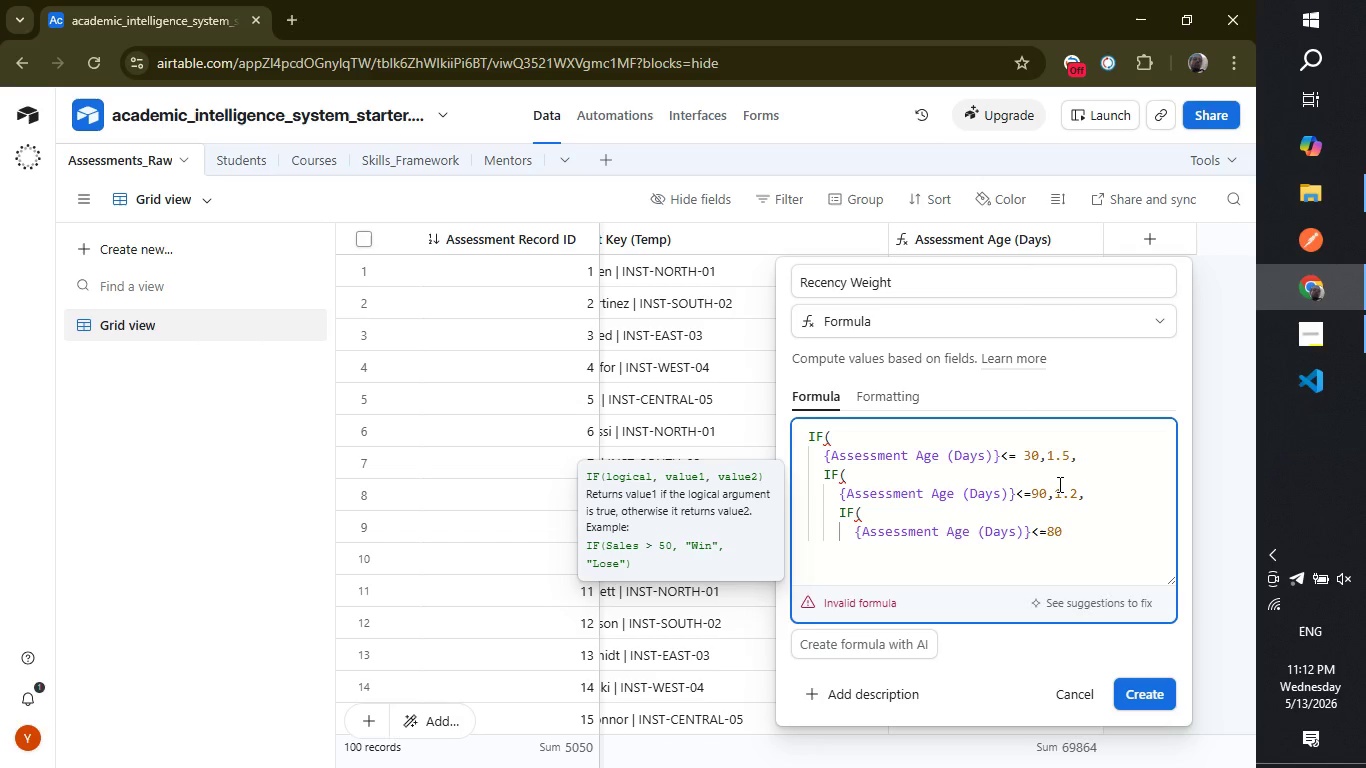 
key(Comma)
 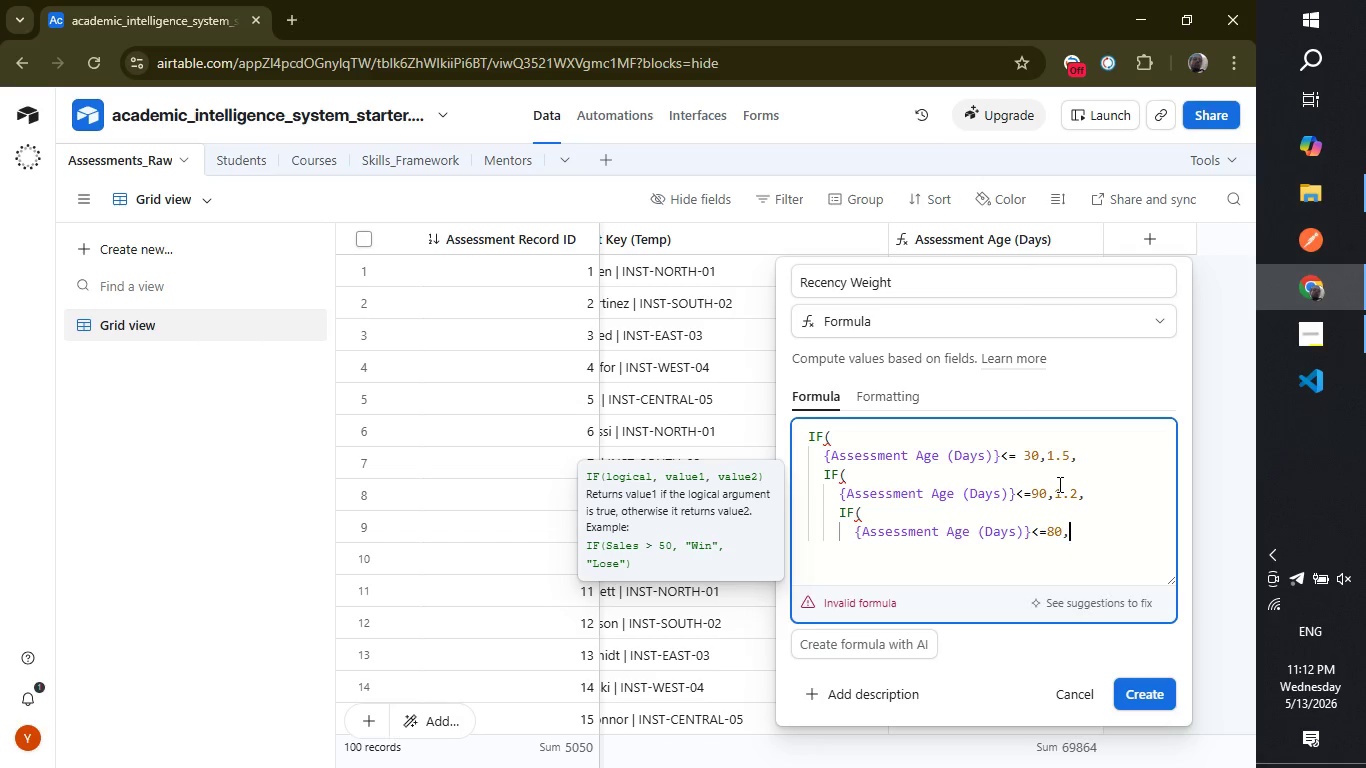 
key(1)
 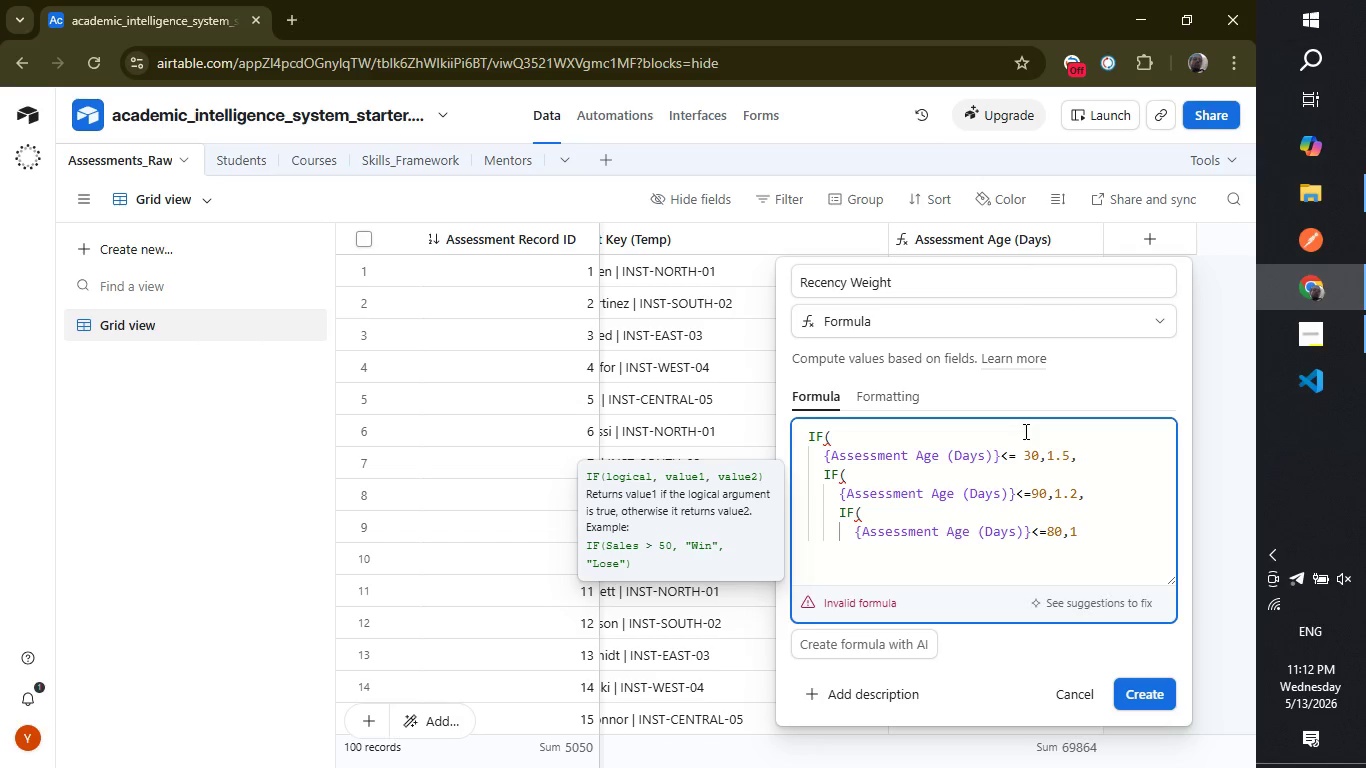 
wait(6.19)
 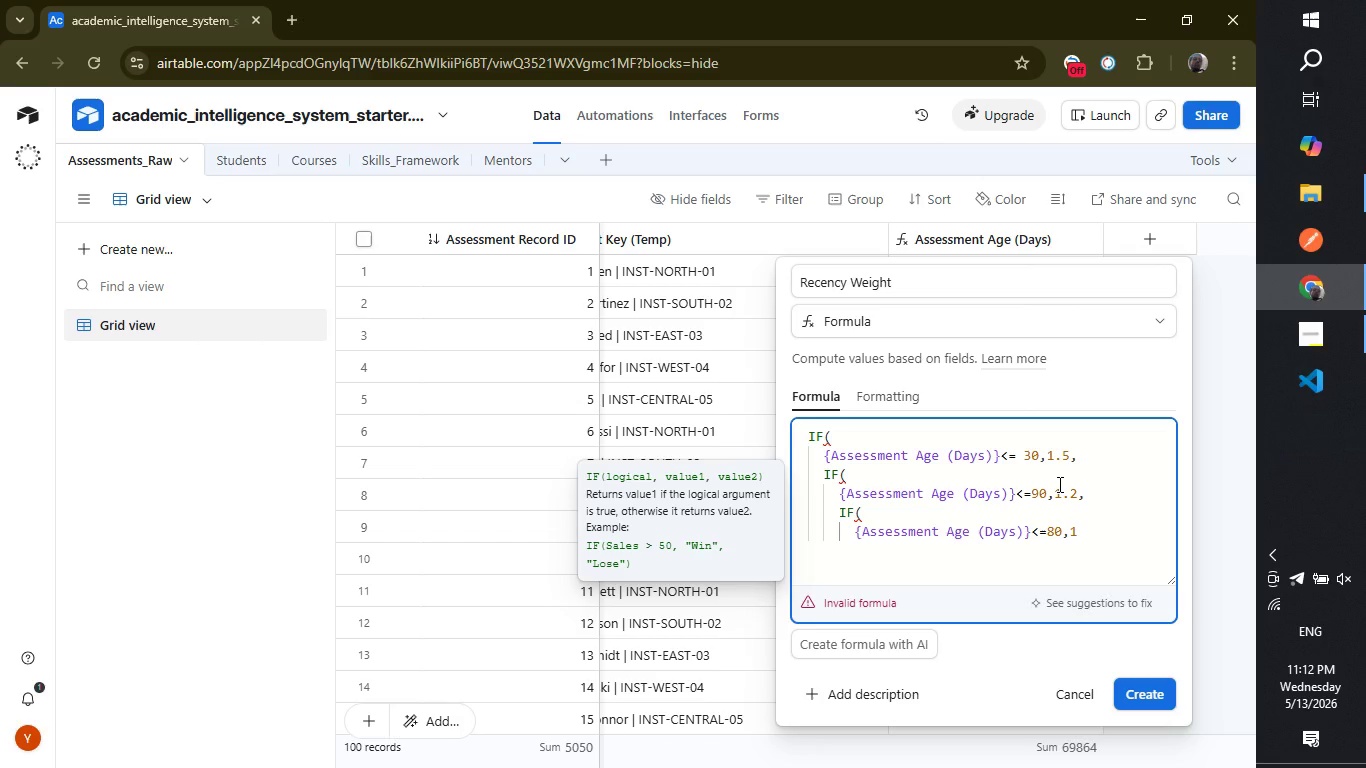 
left_click([1051, 526])
 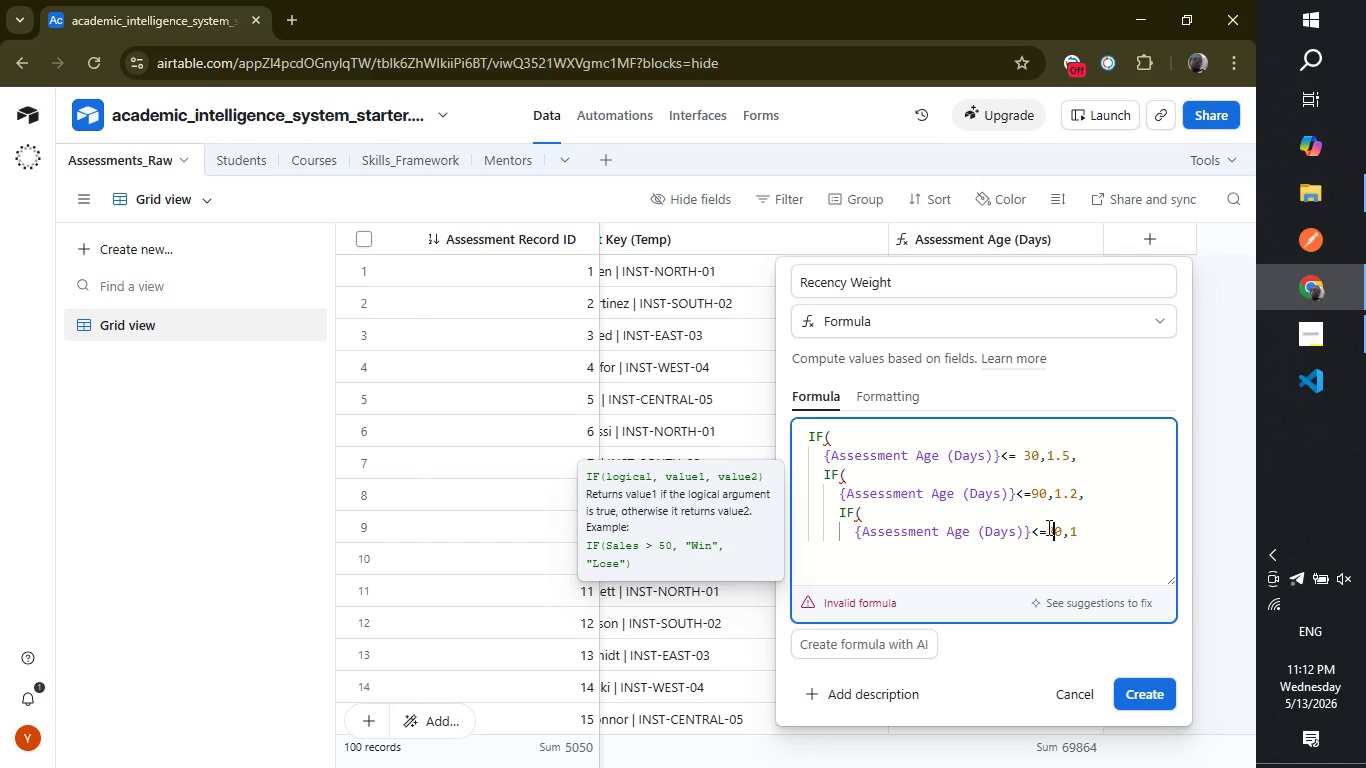 
left_click([1047, 527])
 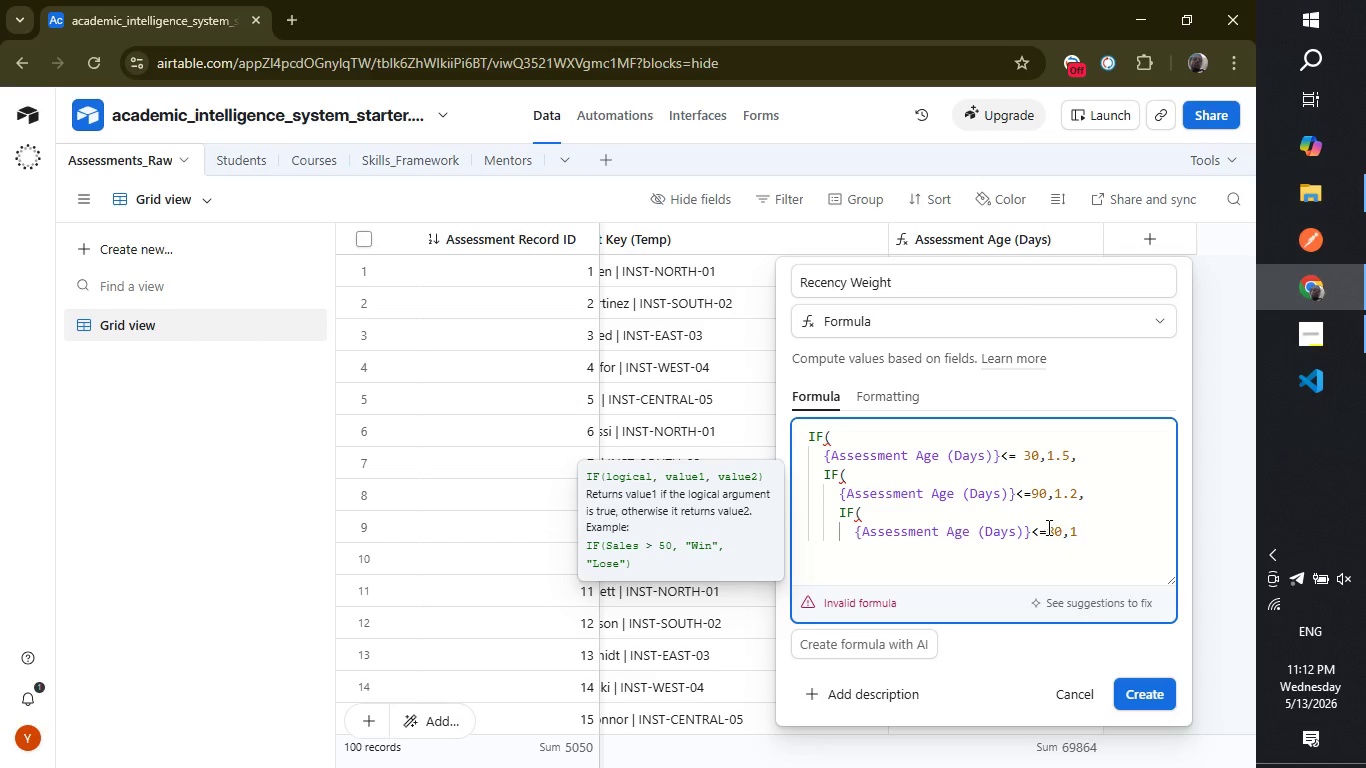 
key(1)
 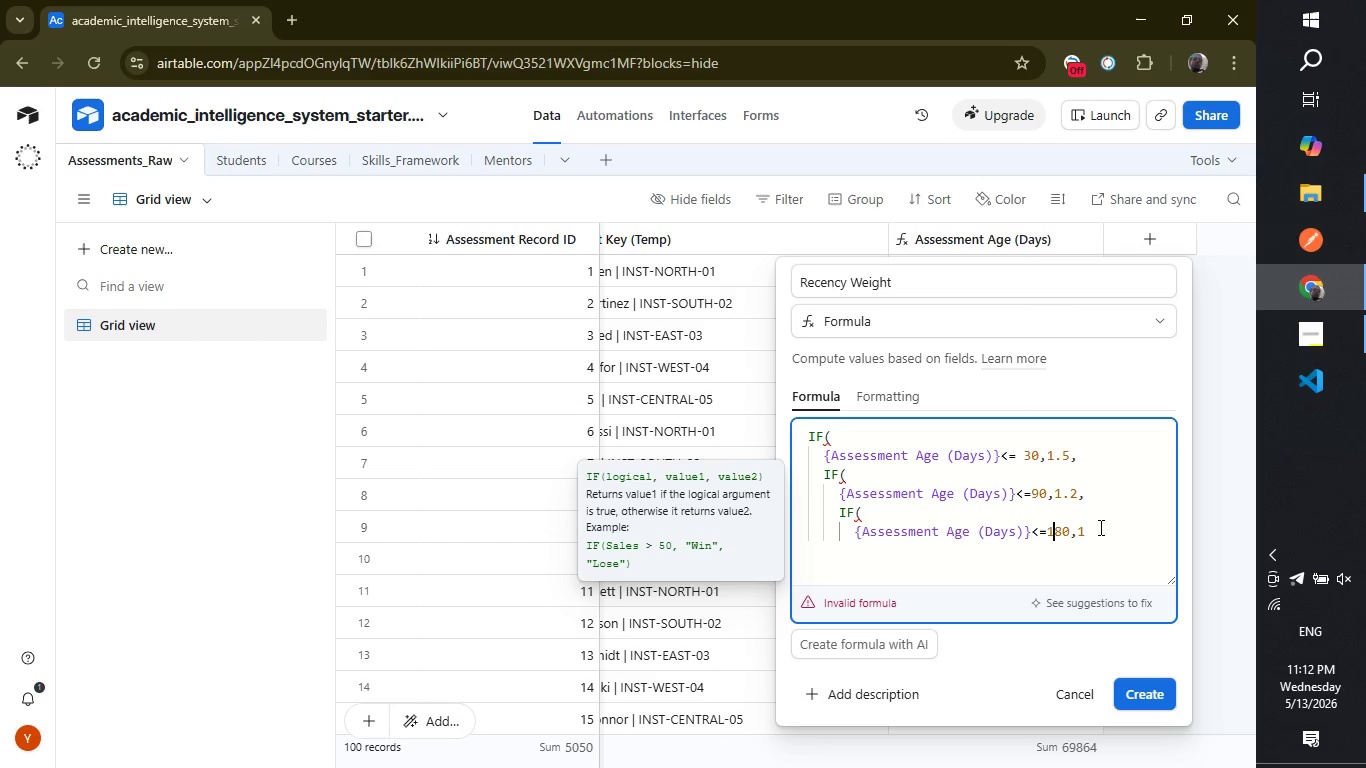 
left_click([1099, 527])
 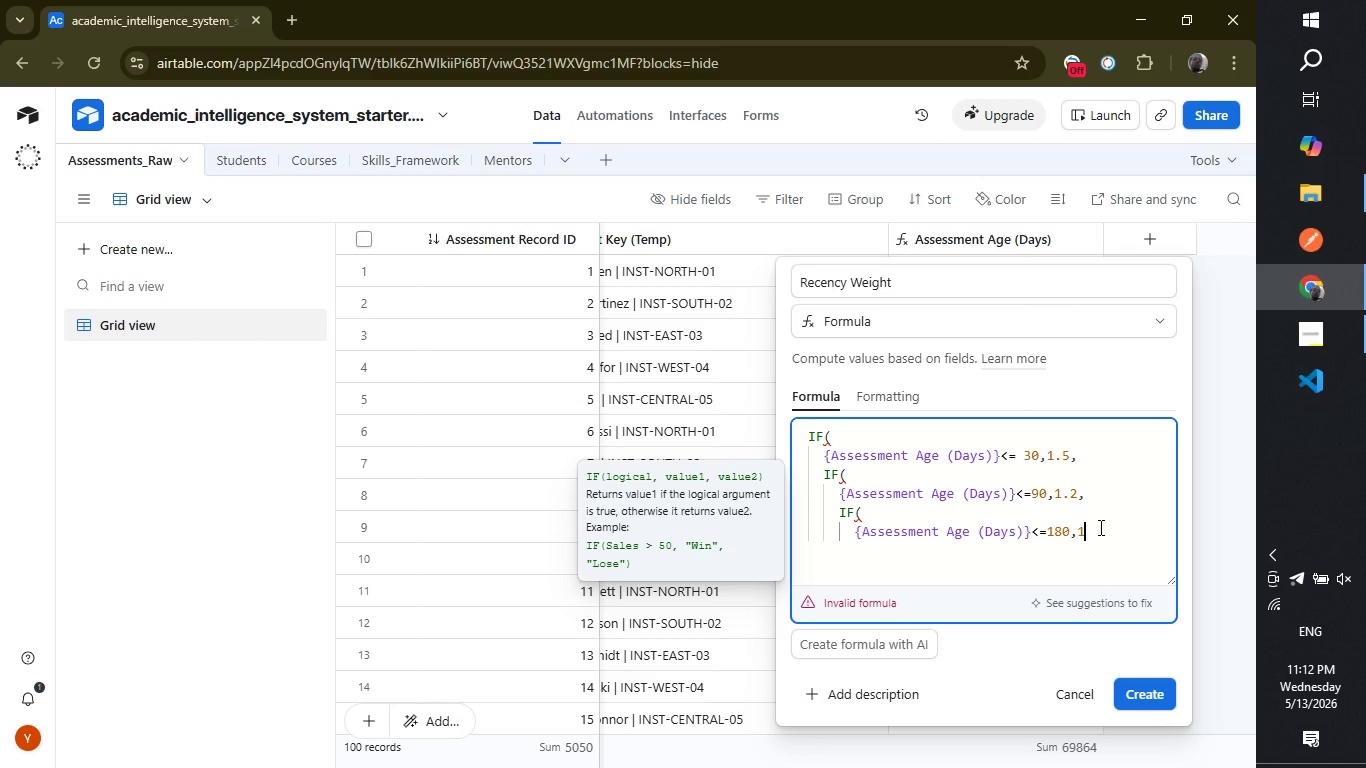 
key(Comma)
 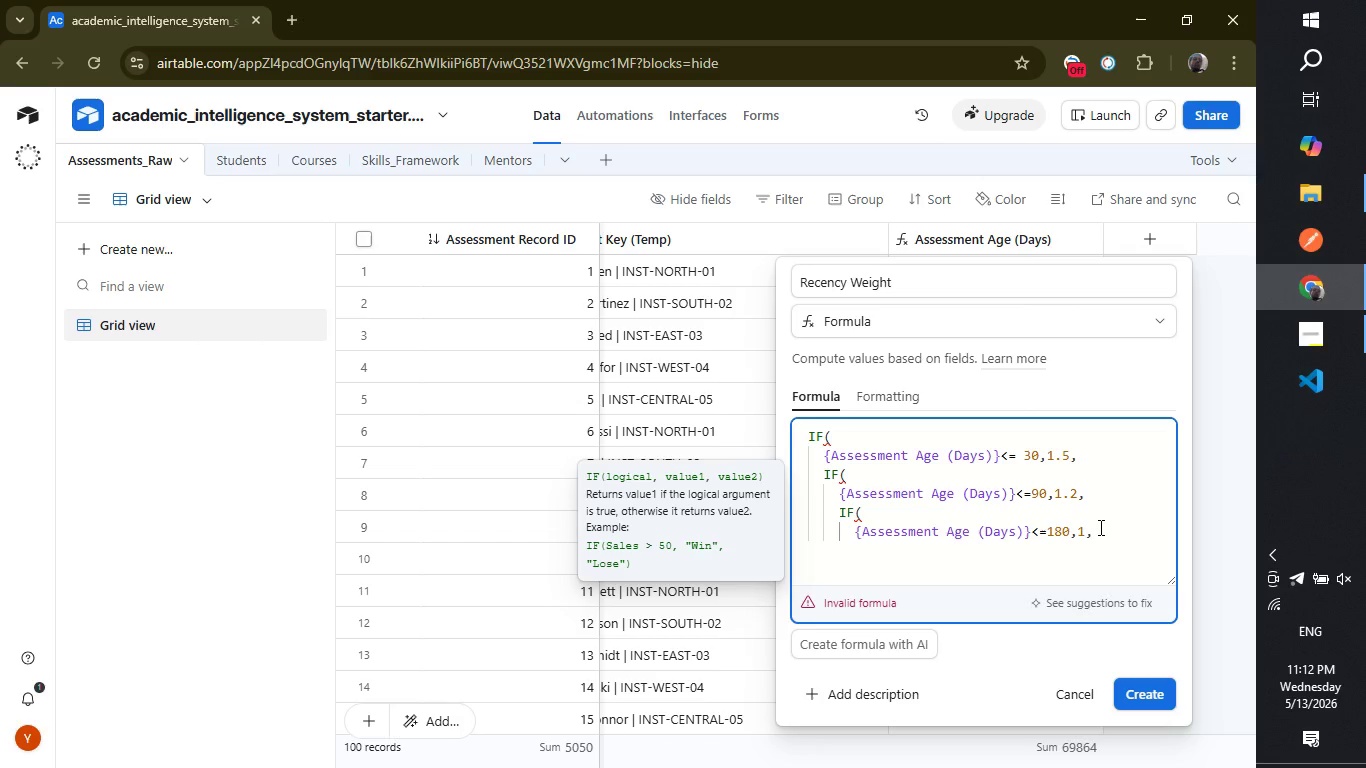 
type(0.8))))
 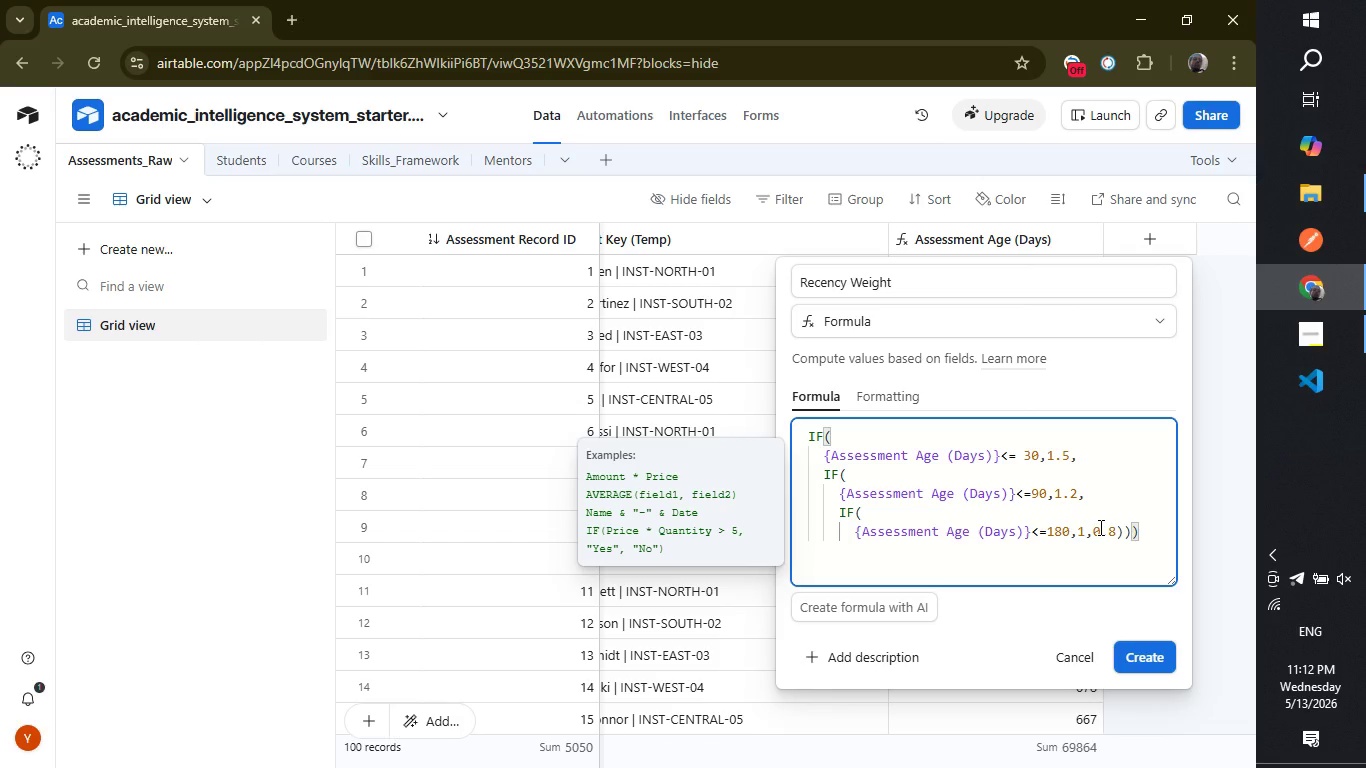 
left_click([1135, 690])
 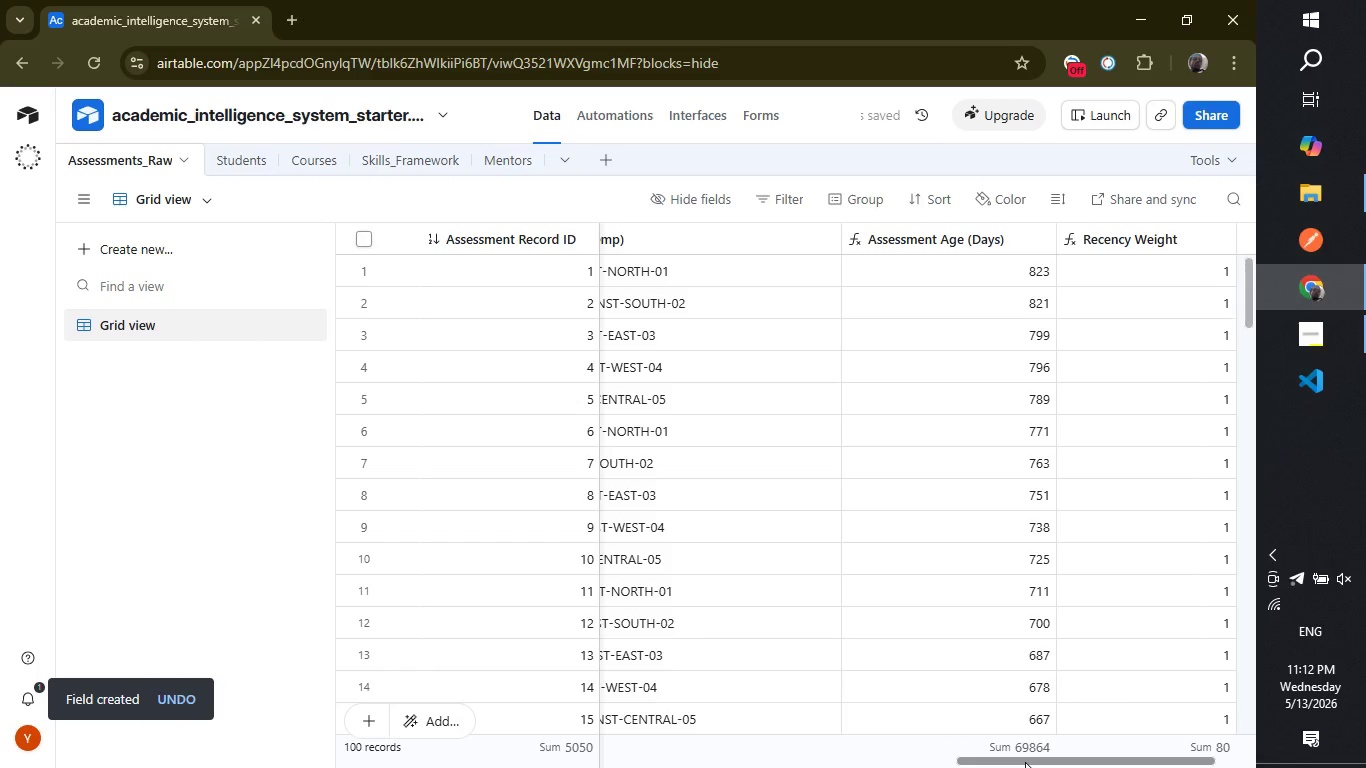 
left_click_drag(start_coordinate=[1028, 758], to_coordinate=[1058, 754])
 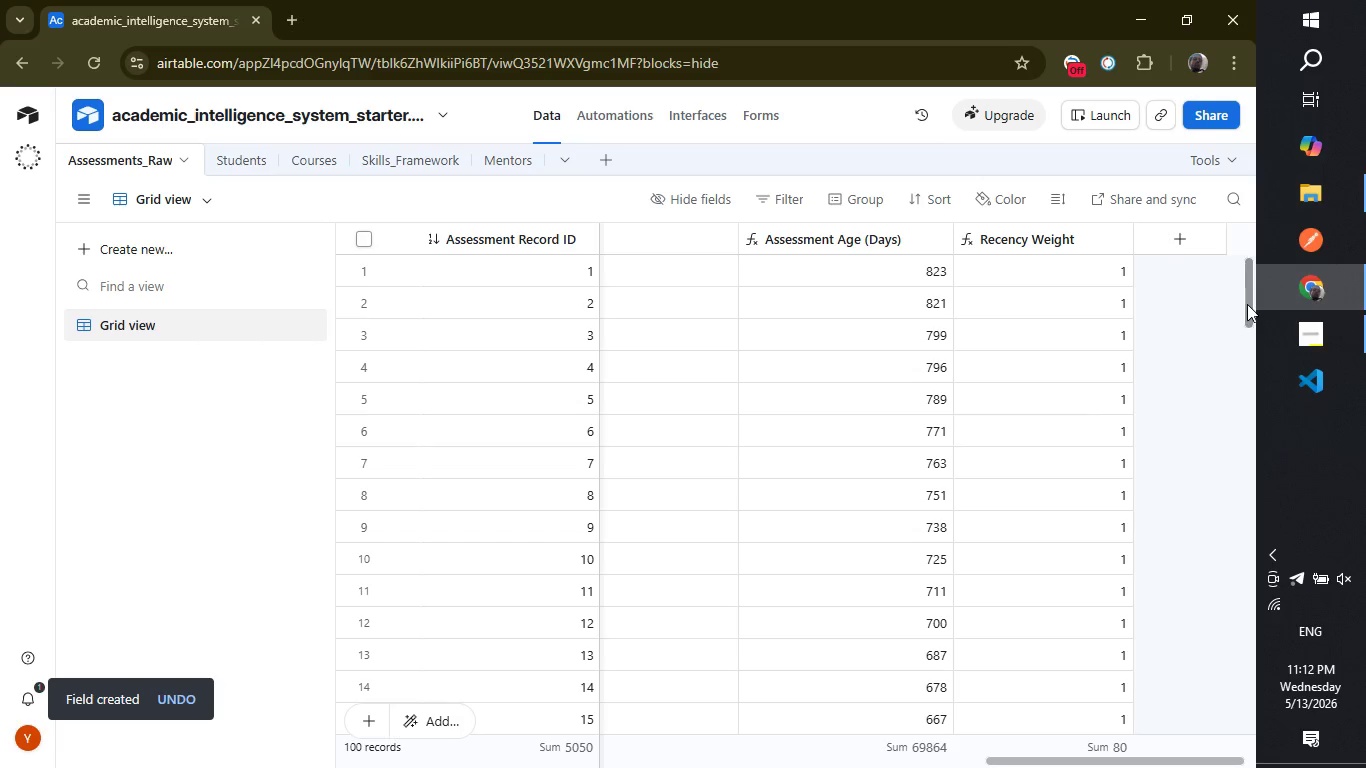 
left_click_drag(start_coordinate=[1247, 304], to_coordinate=[1191, 217])
 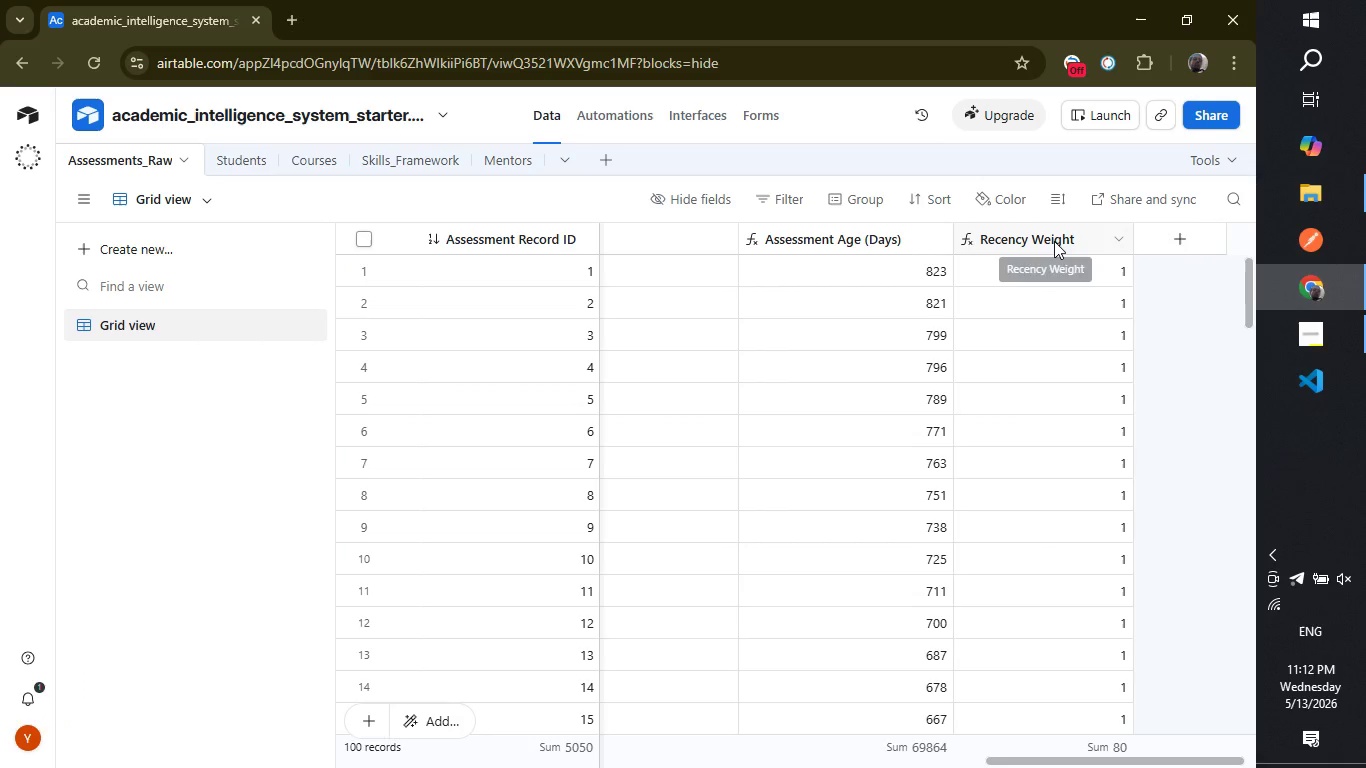 
double_click([1054, 241])
 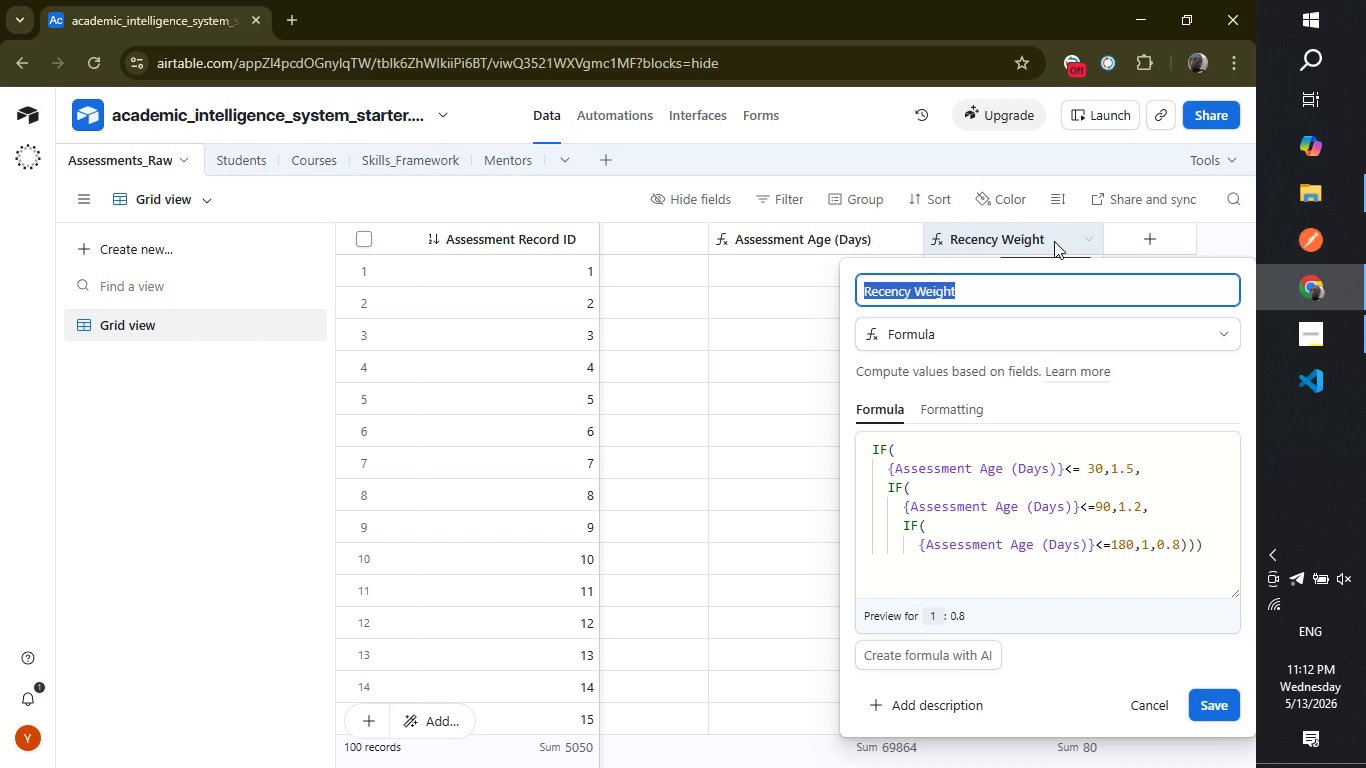 
wait(10.19)
 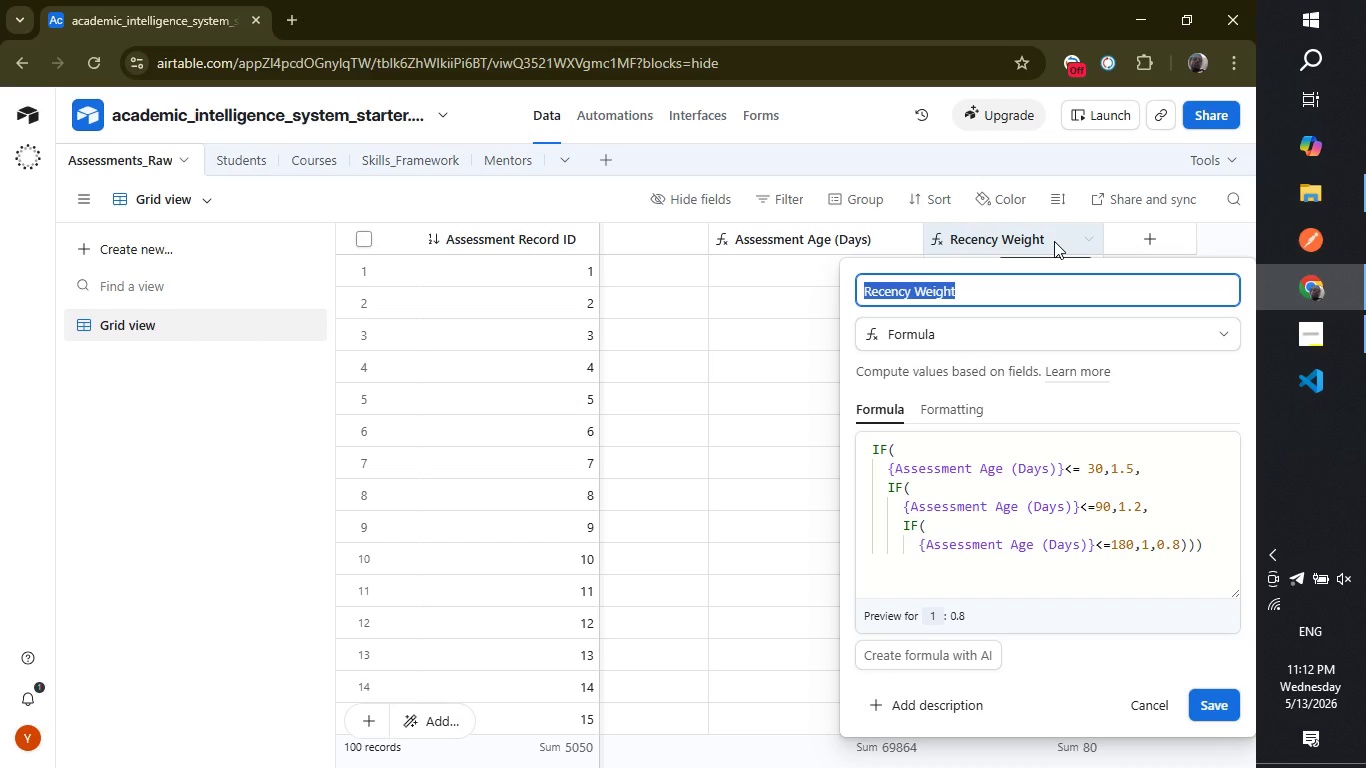 
left_click([271, 446])
 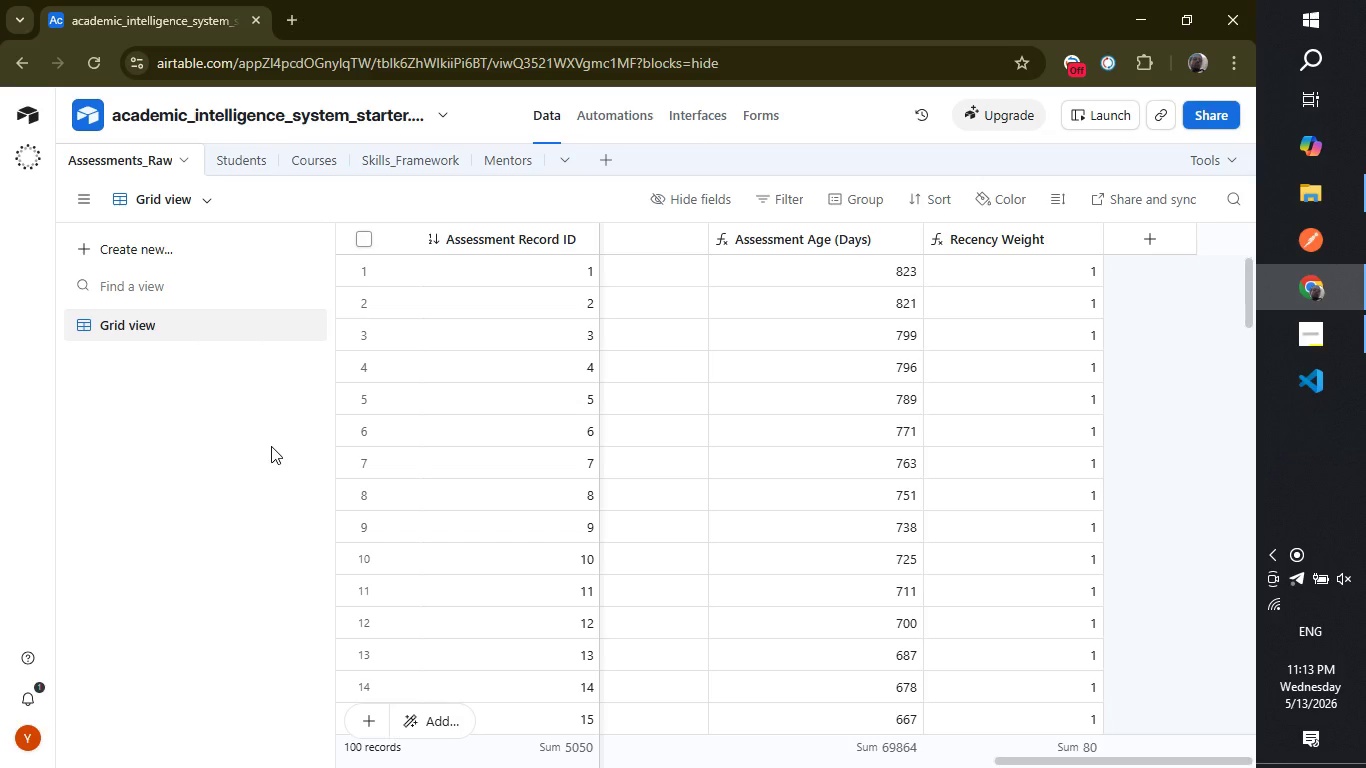 
wait(20.64)
 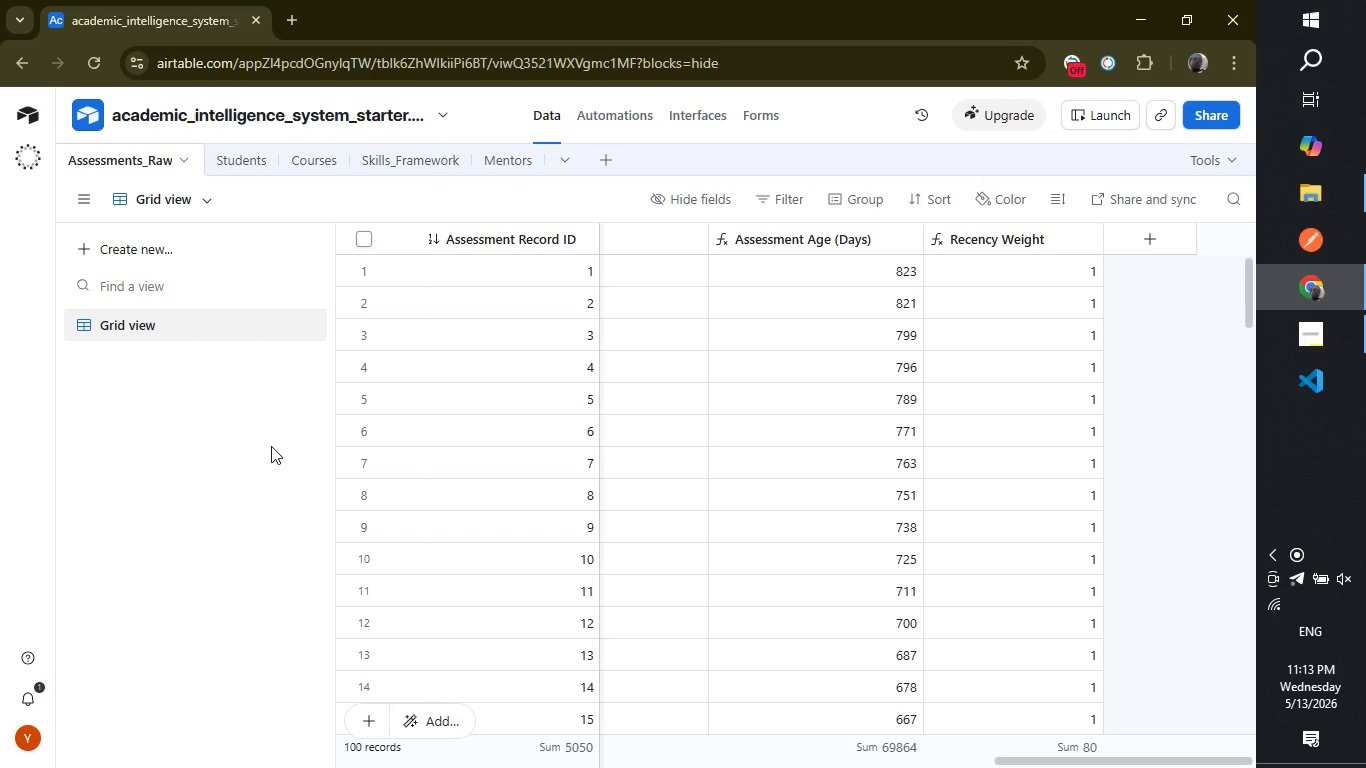 
double_click([1147, 237])
 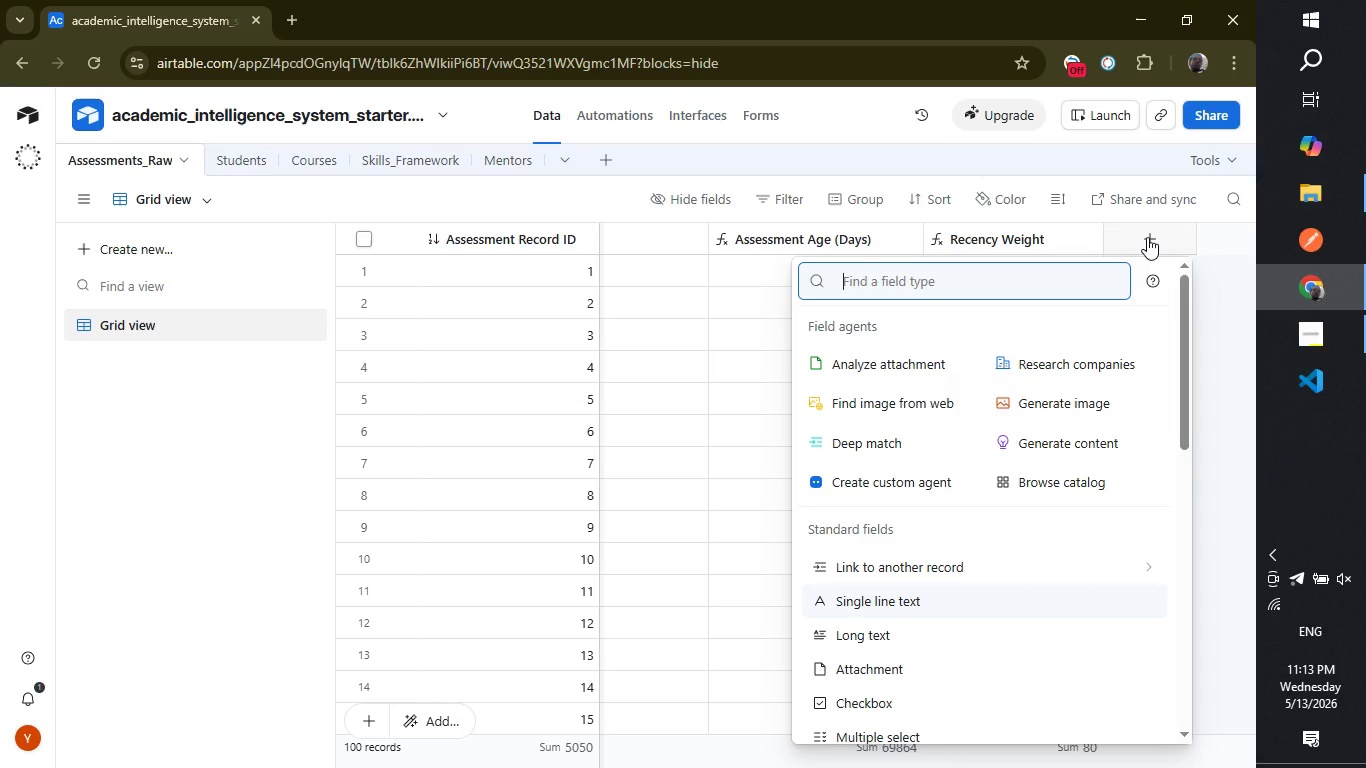 
type(formula)
 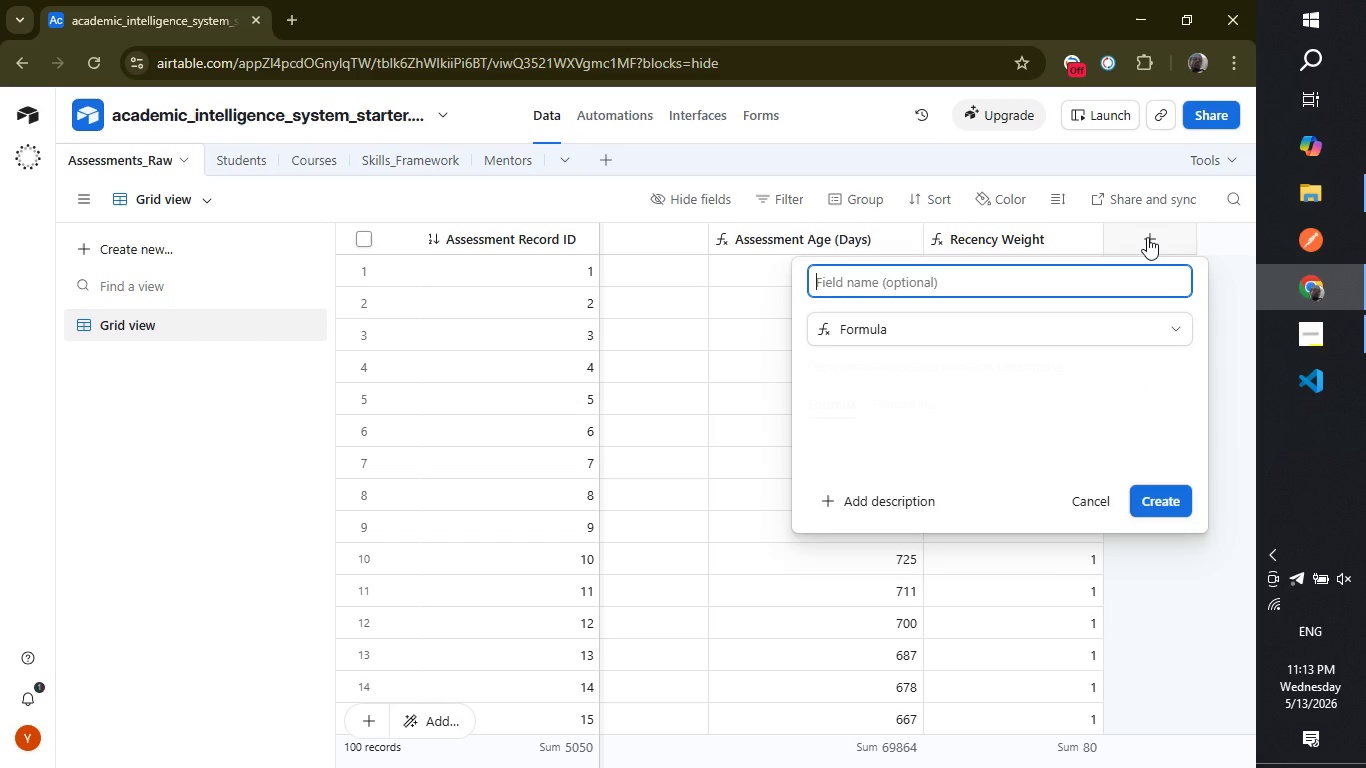 
key(Enter)
 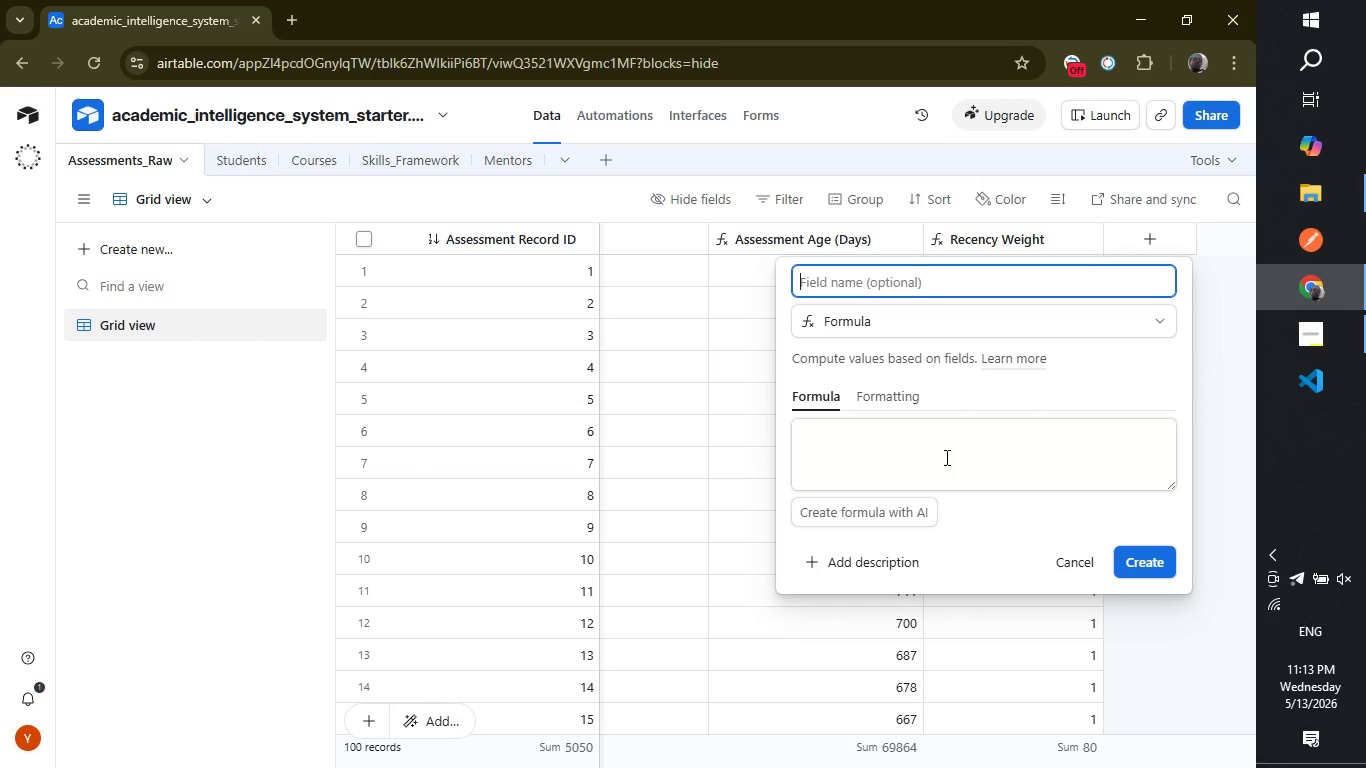 
left_click([943, 459])
 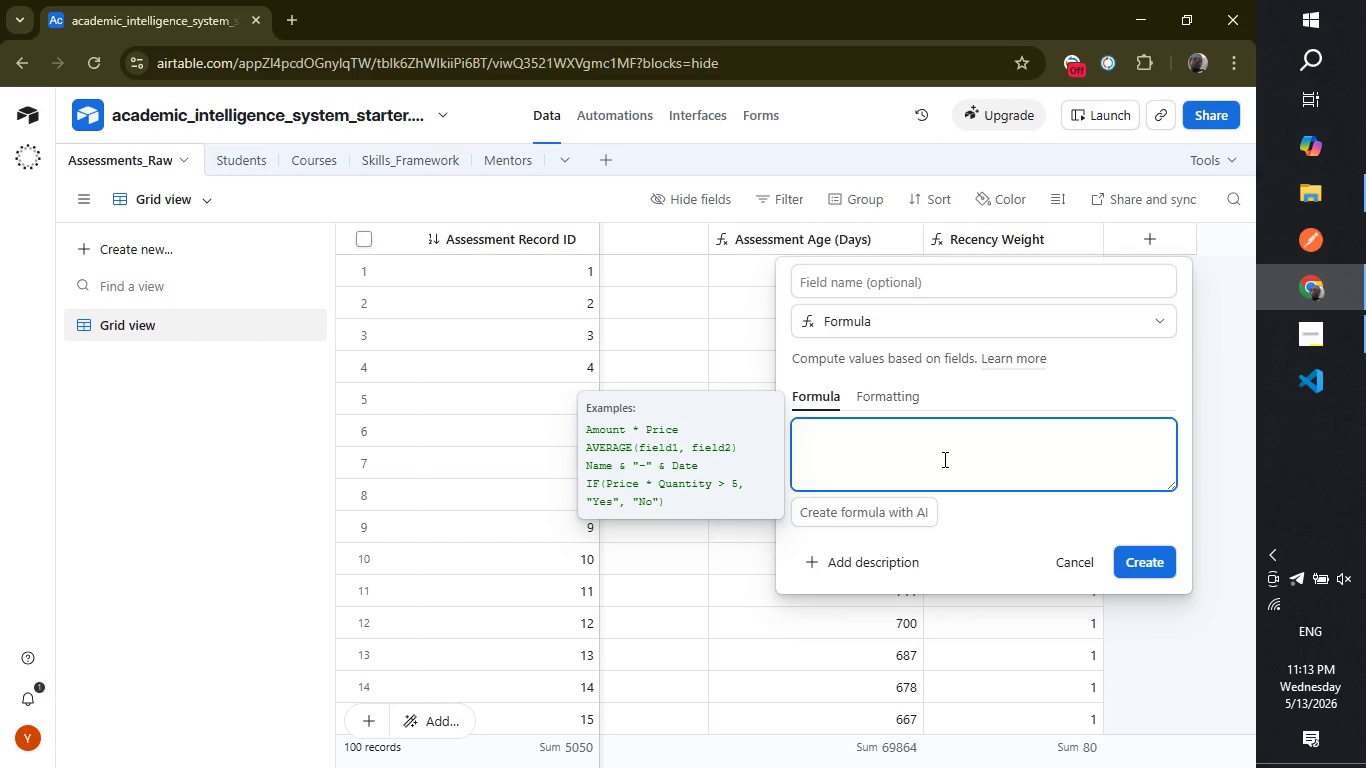 
type(raw s)
 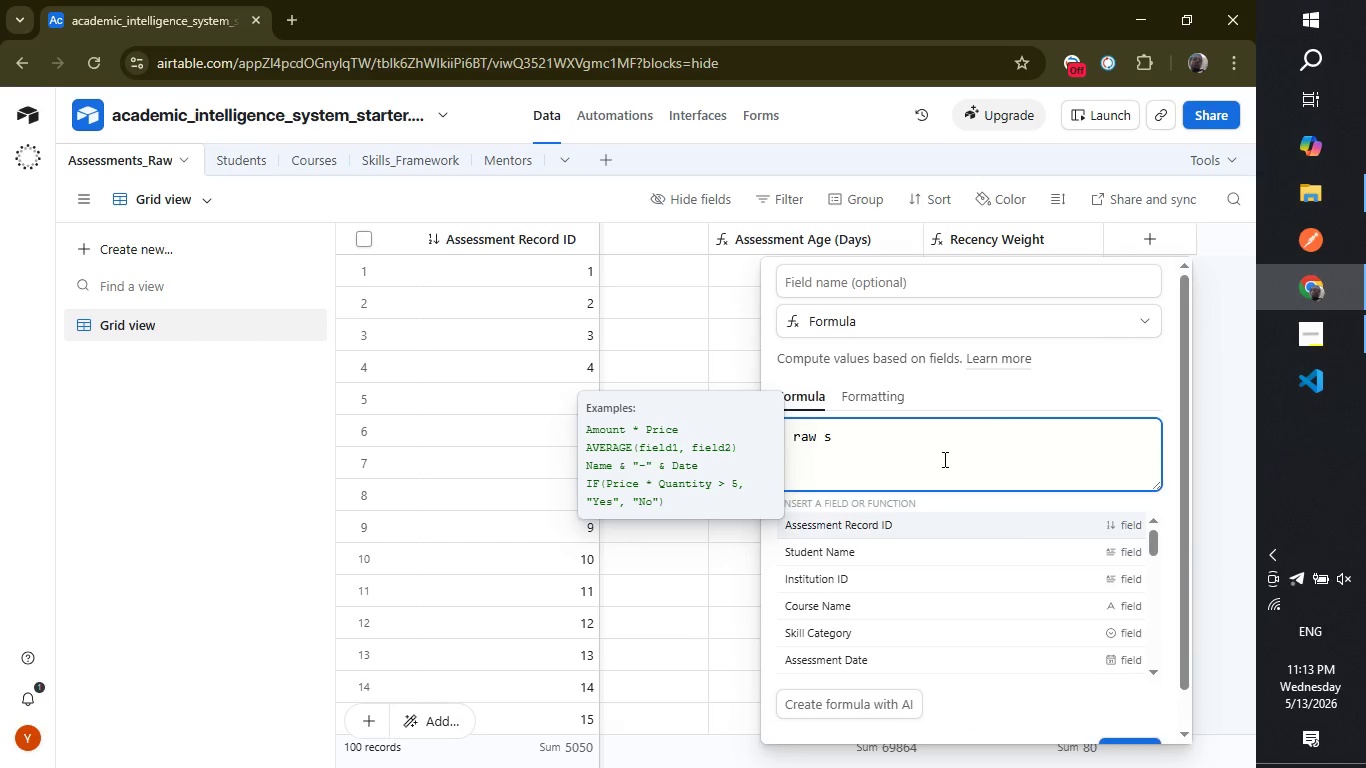 
key(Enter)
 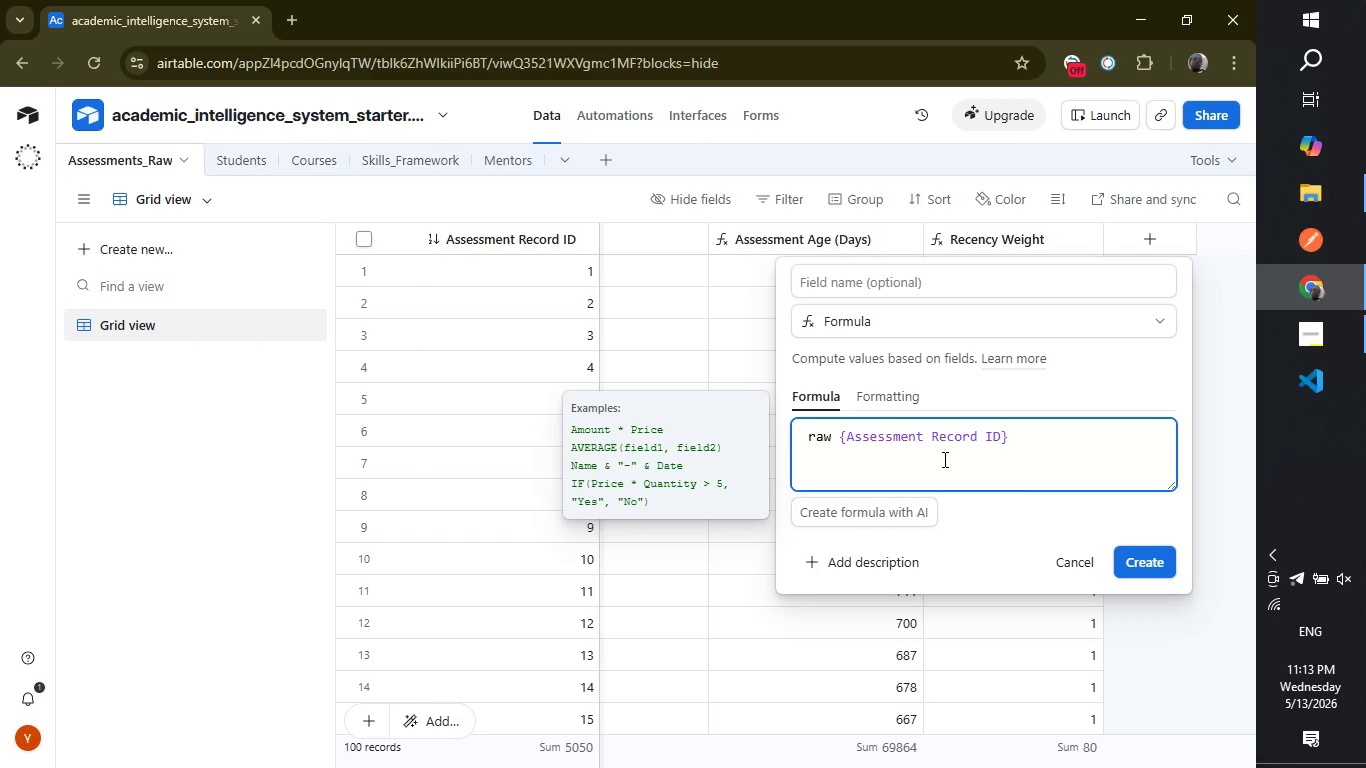 
key(Control+ControlLeft)
 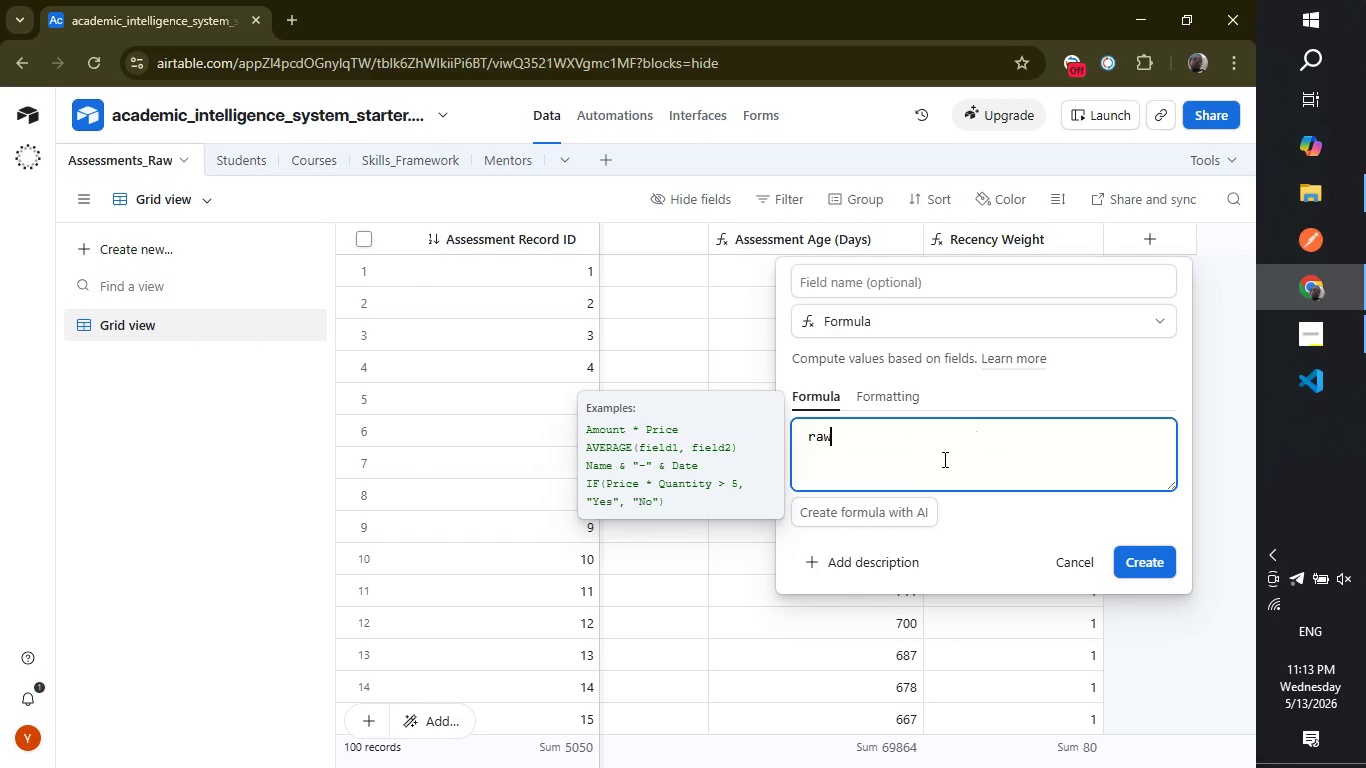 
key(Control+Z)
 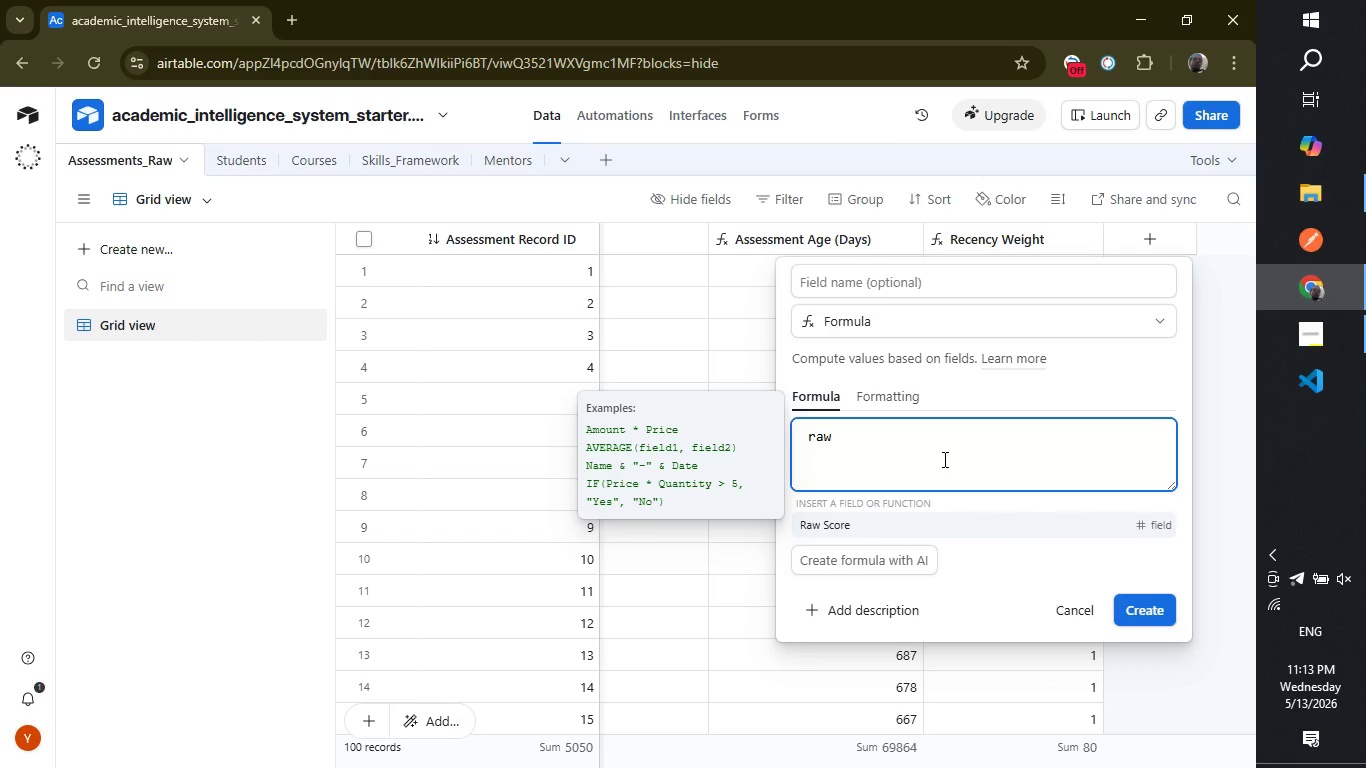 
key(ArrowDown)
 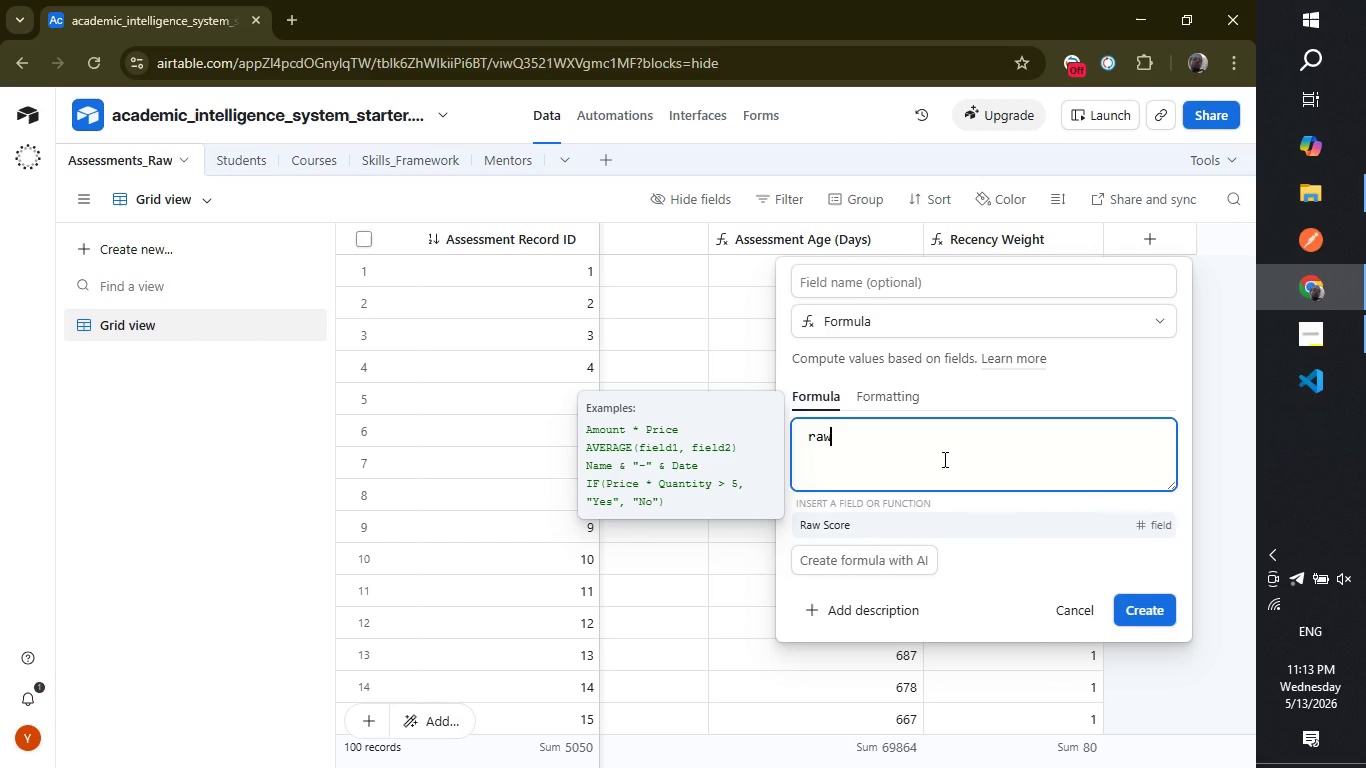 
key(Enter)
 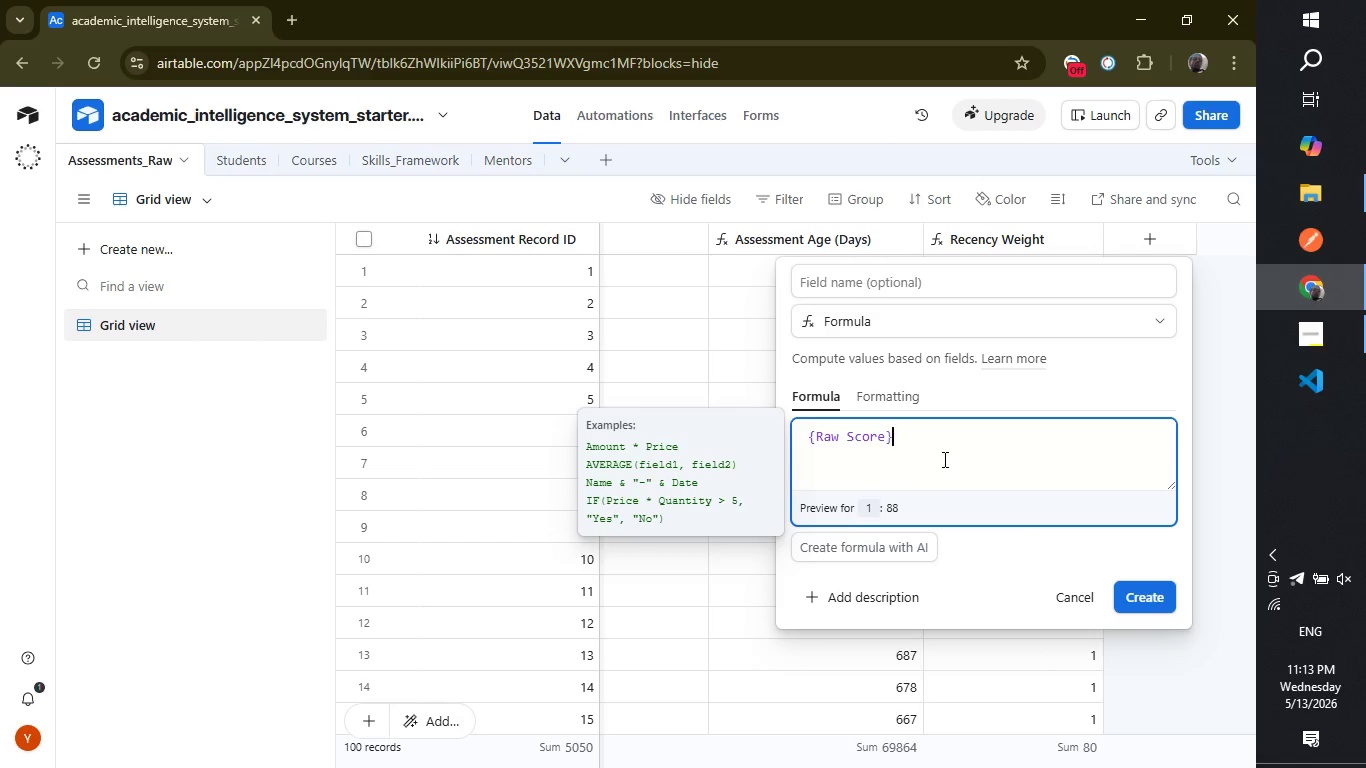 
type( * recen)
 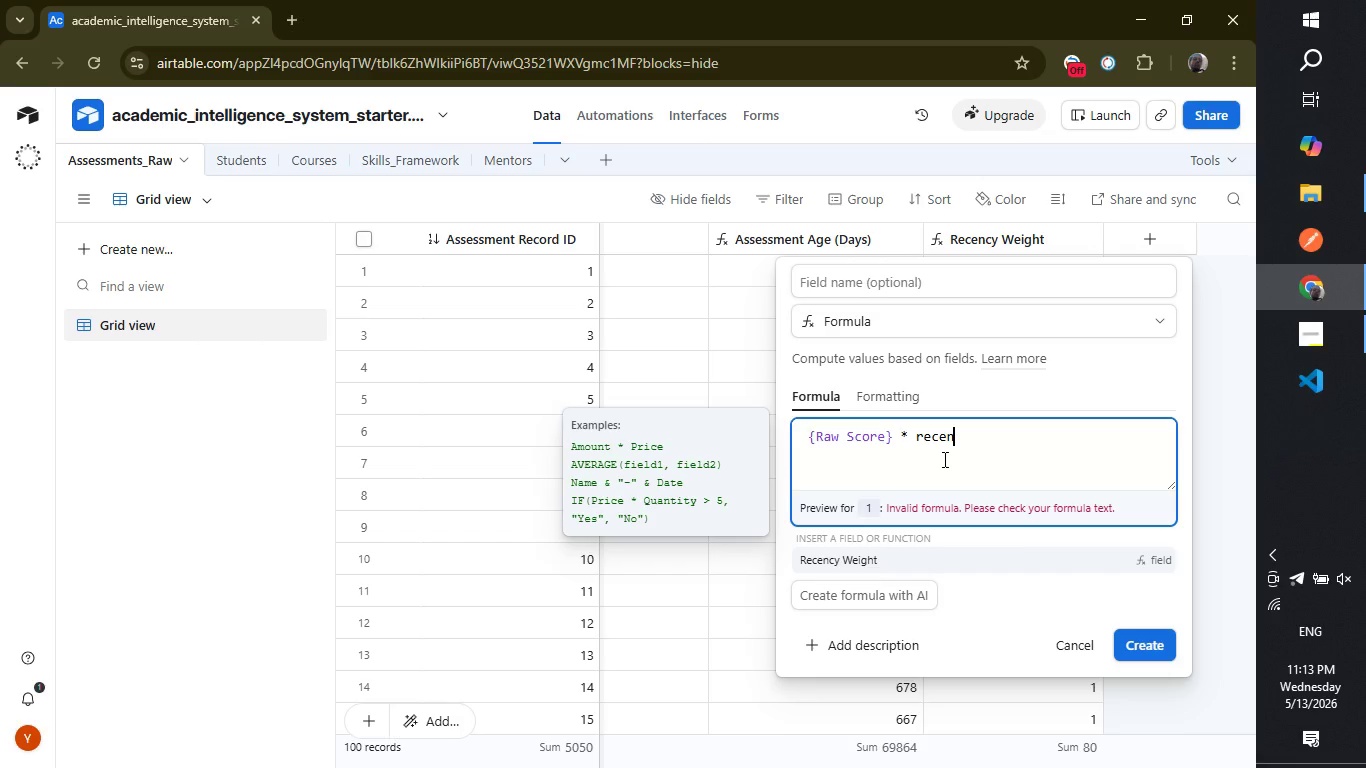 
key(Enter)
 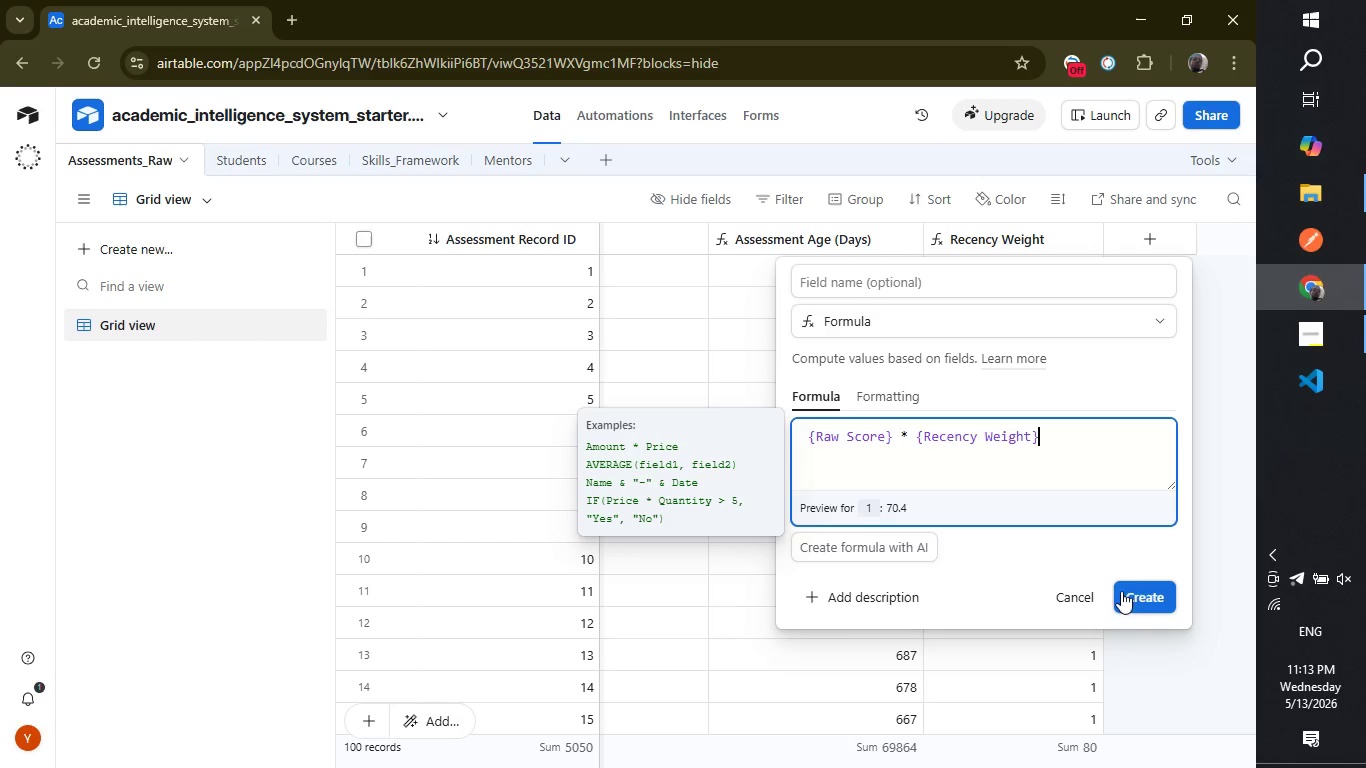 
left_click([1141, 596])
 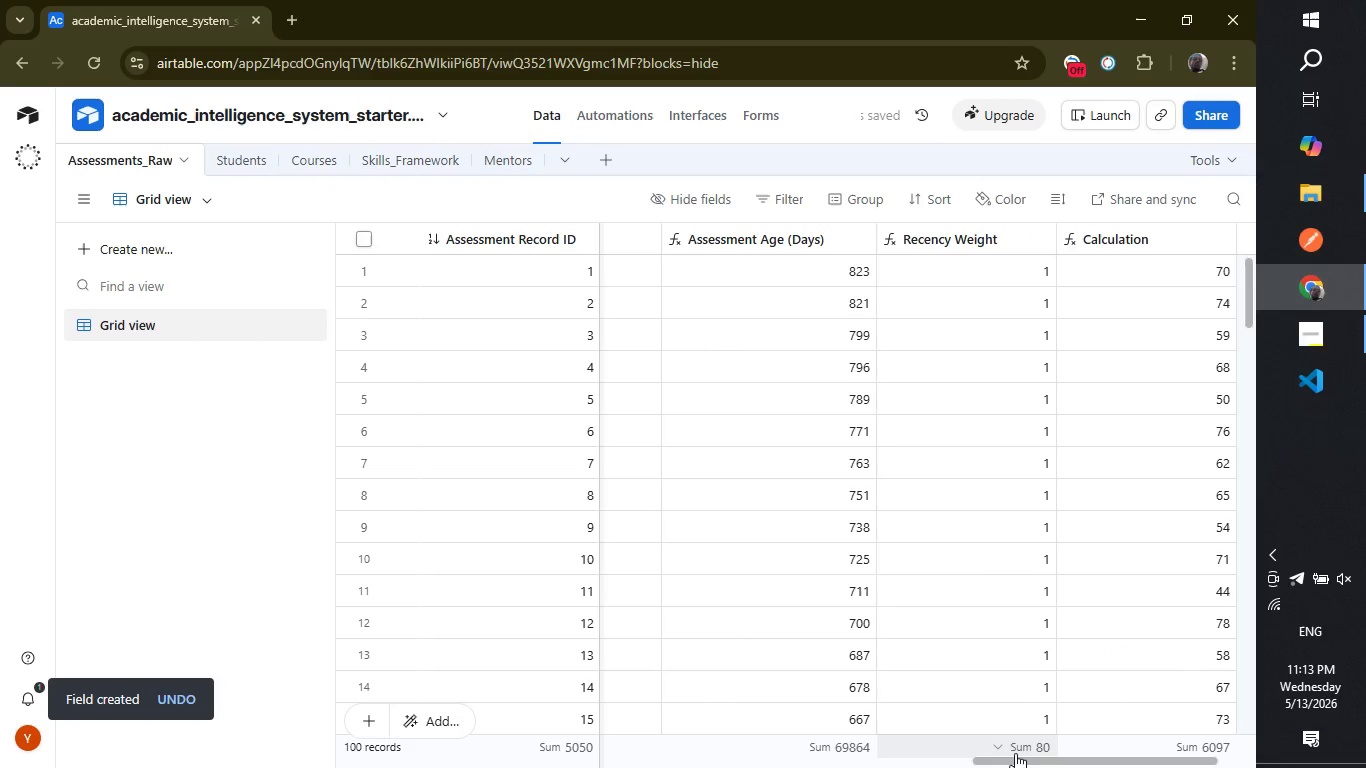 
left_click_drag(start_coordinate=[1020, 757], to_coordinate=[1051, 755])
 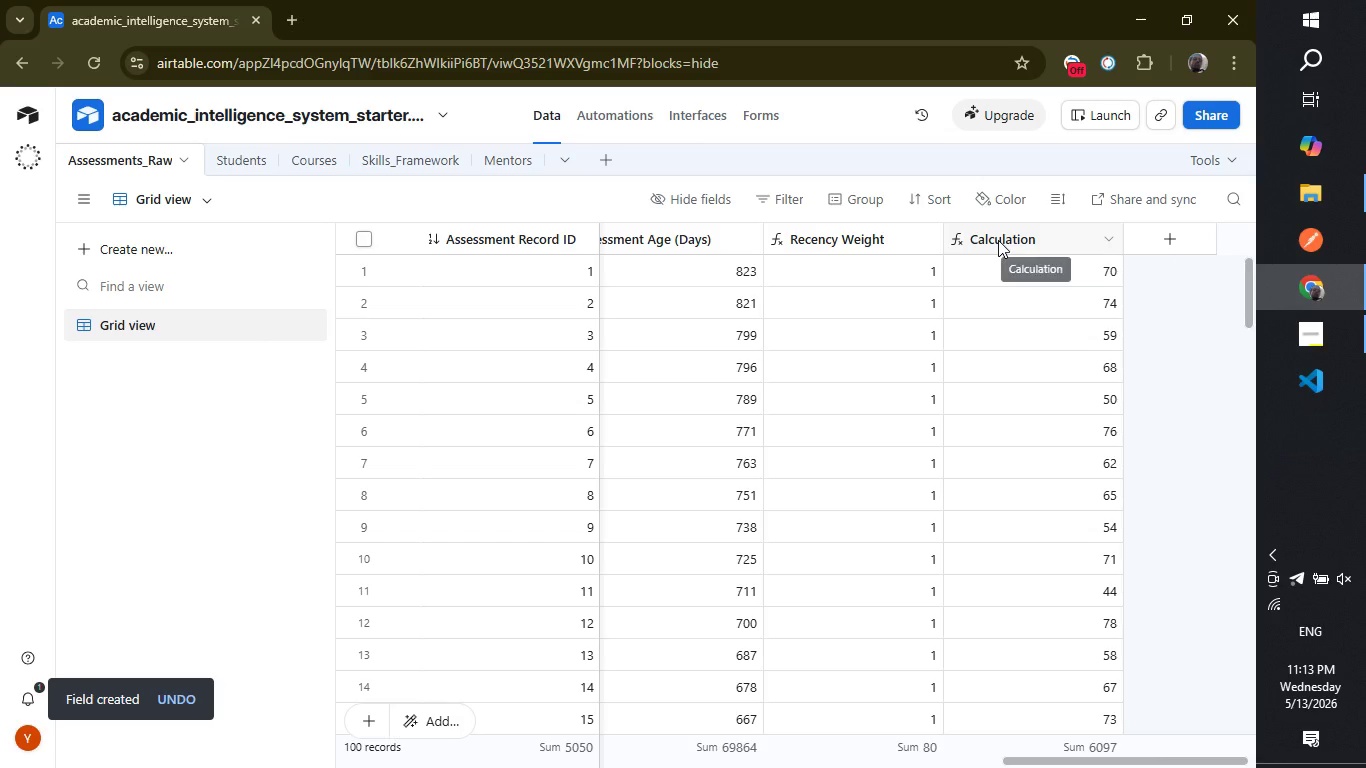 
double_click([998, 240])
 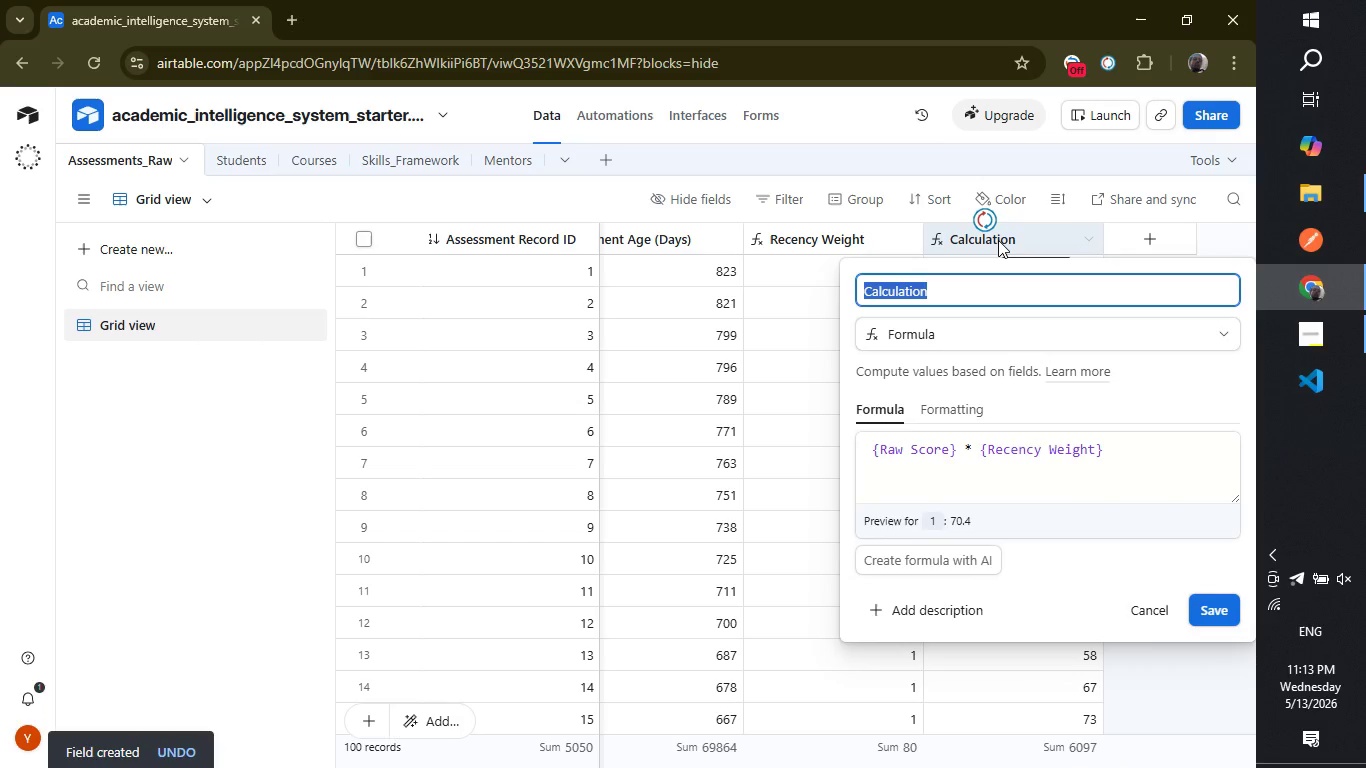 
type(Weighted Score)
 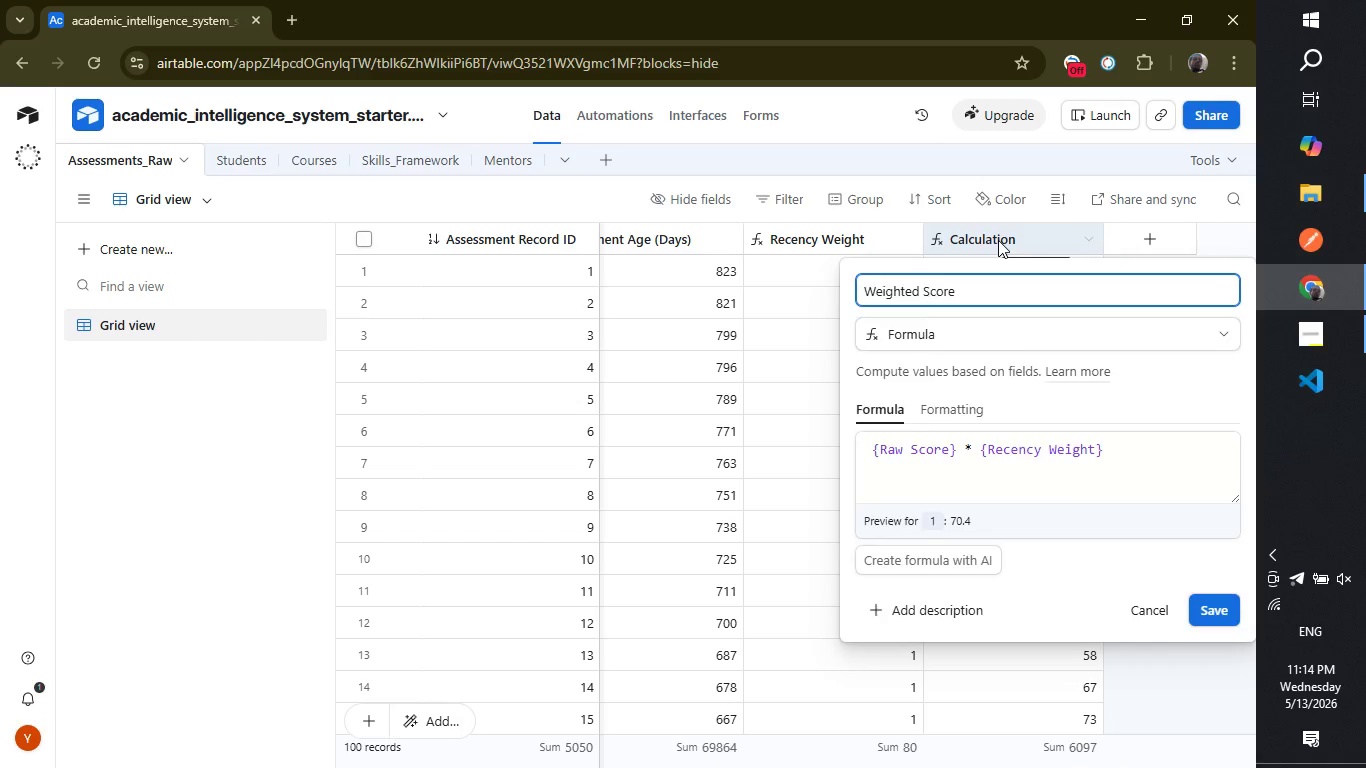 
key(Enter)
 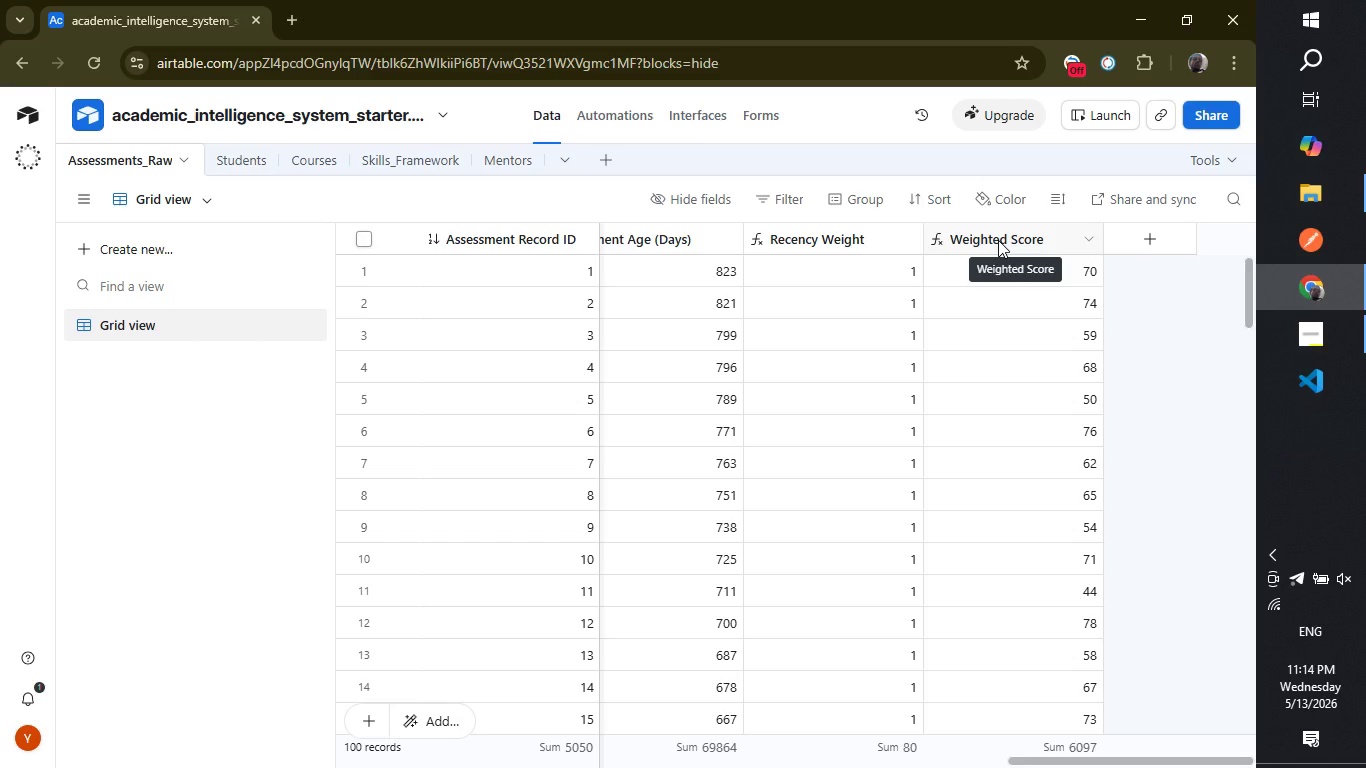 
wait(21.72)
 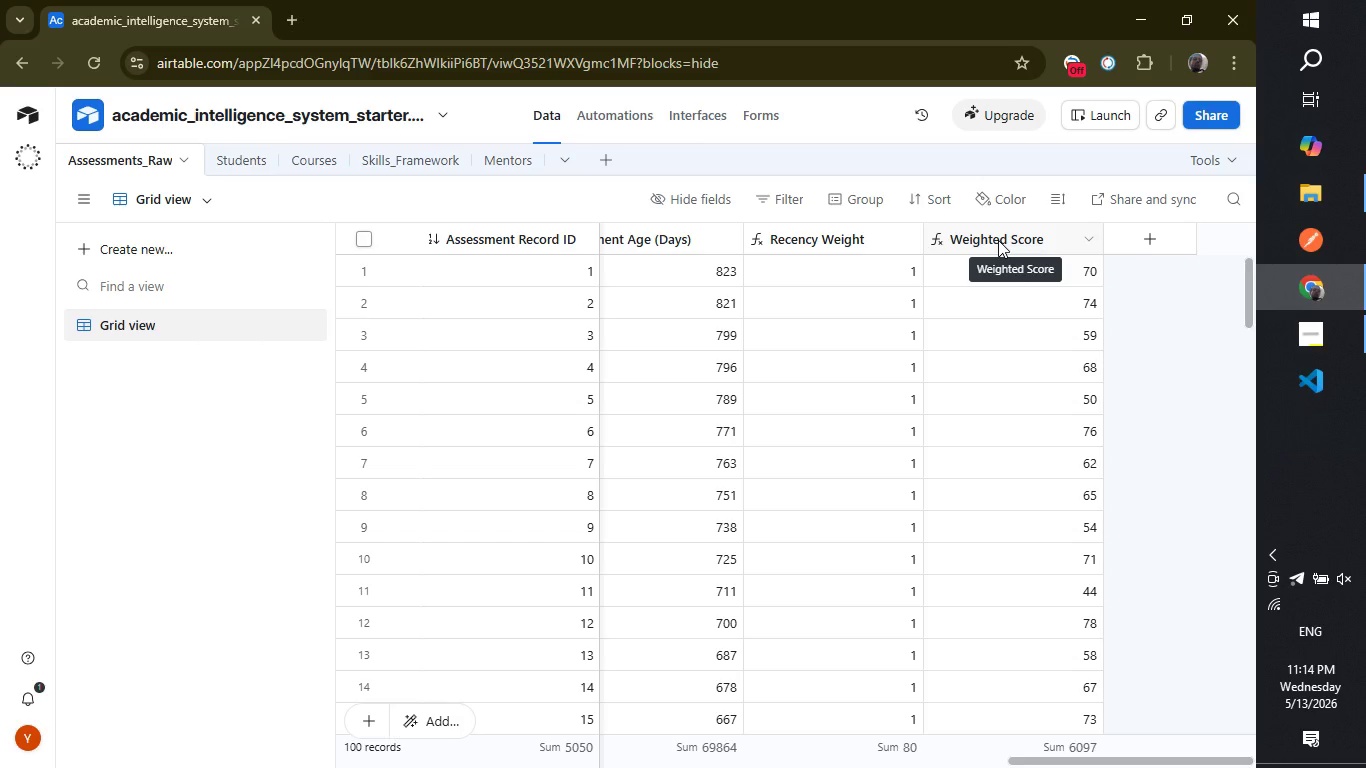 
left_click([240, 159])
 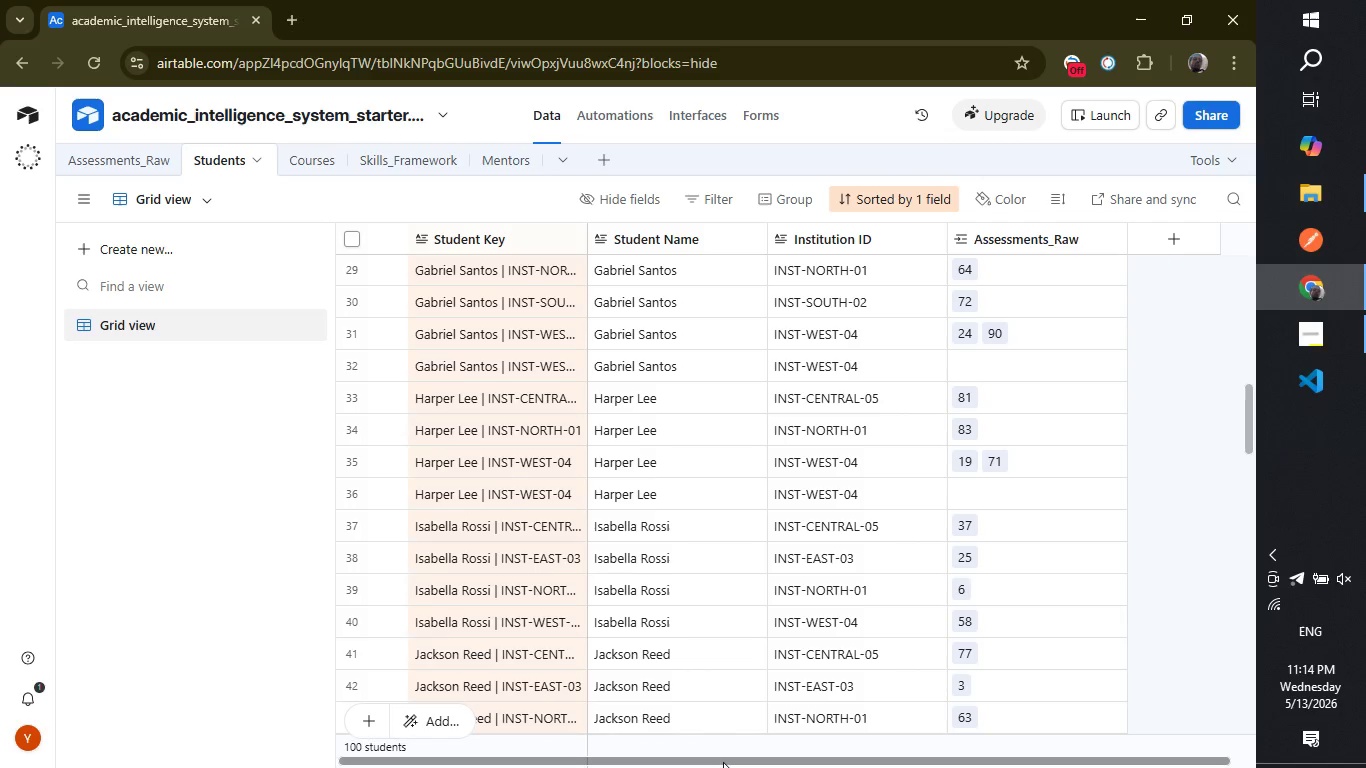 
left_click_drag(start_coordinate=[723, 760], to_coordinate=[612, 755])
 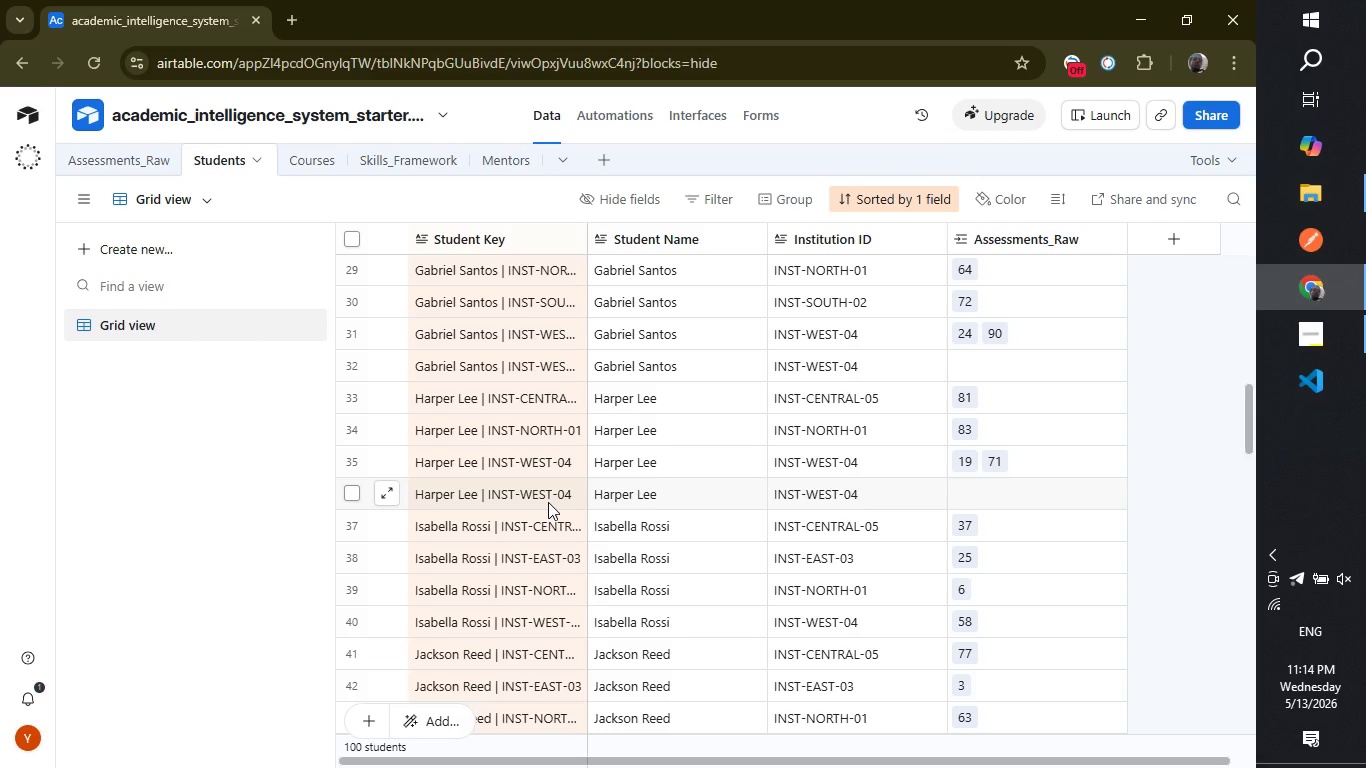 
wait(29.92)
 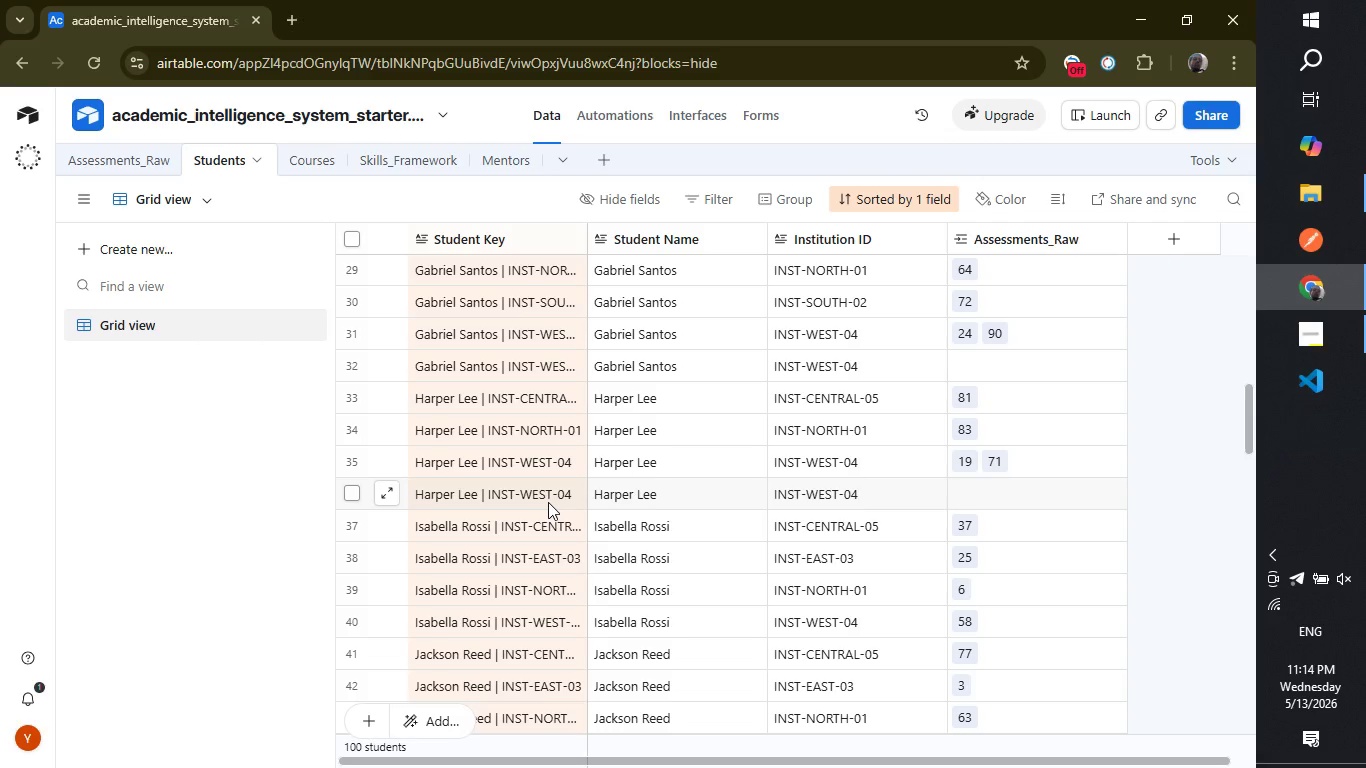 
left_click_drag(start_coordinate=[585, 241], to_coordinate=[669, 259])
 